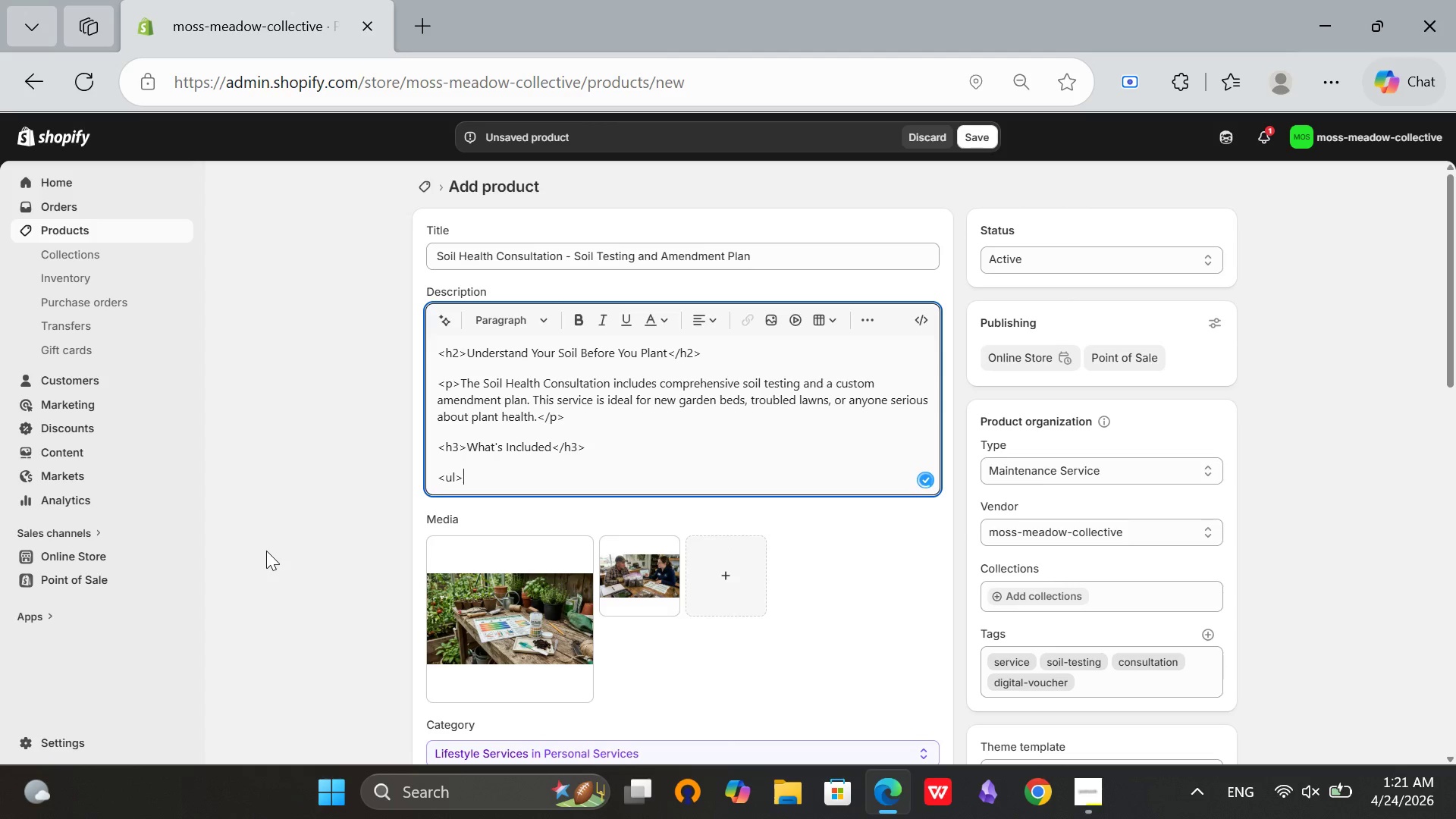 
key(Enter)
 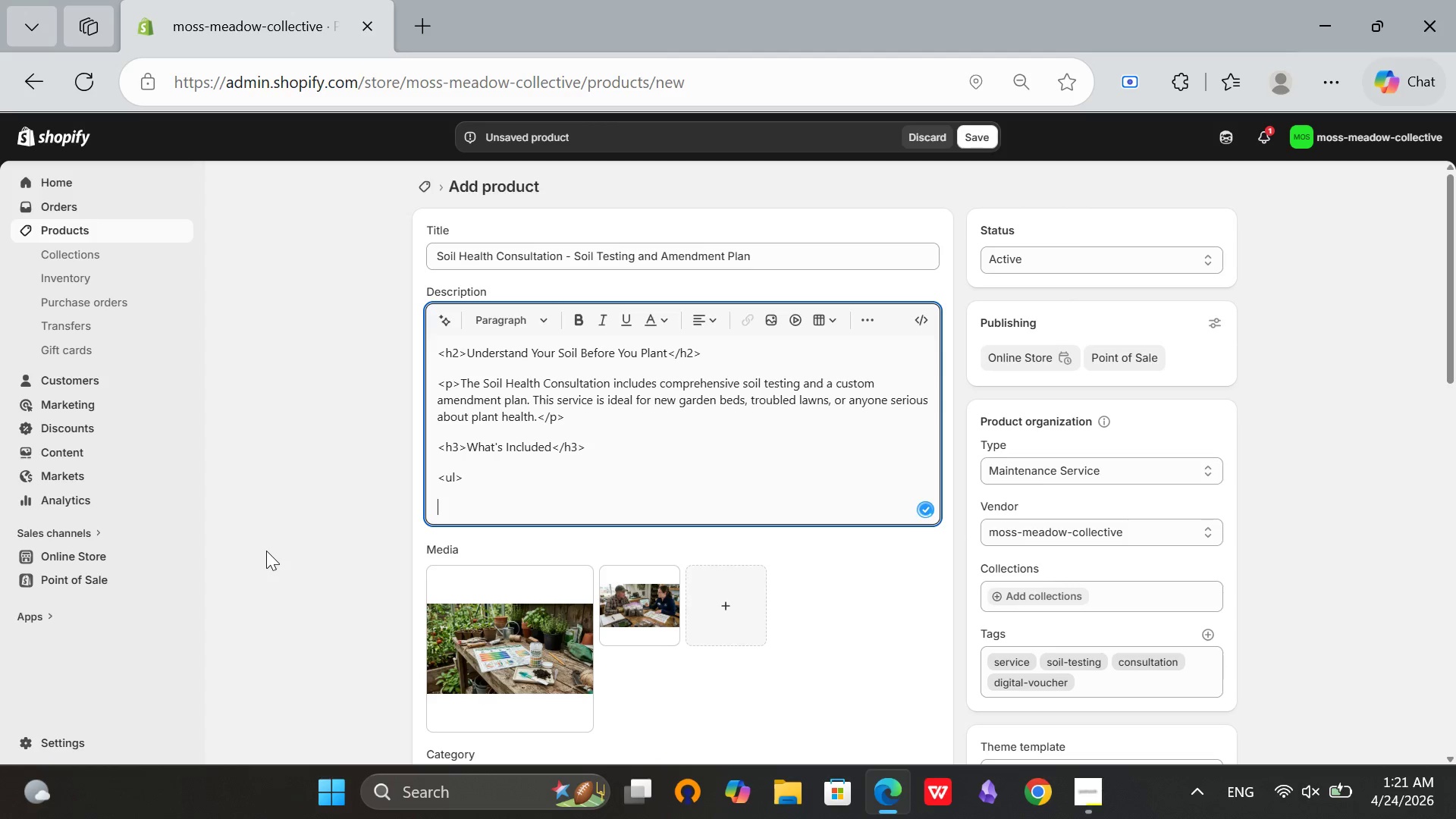 
type(<li>Soil sample collection (on-site or mail-in)</li>)
 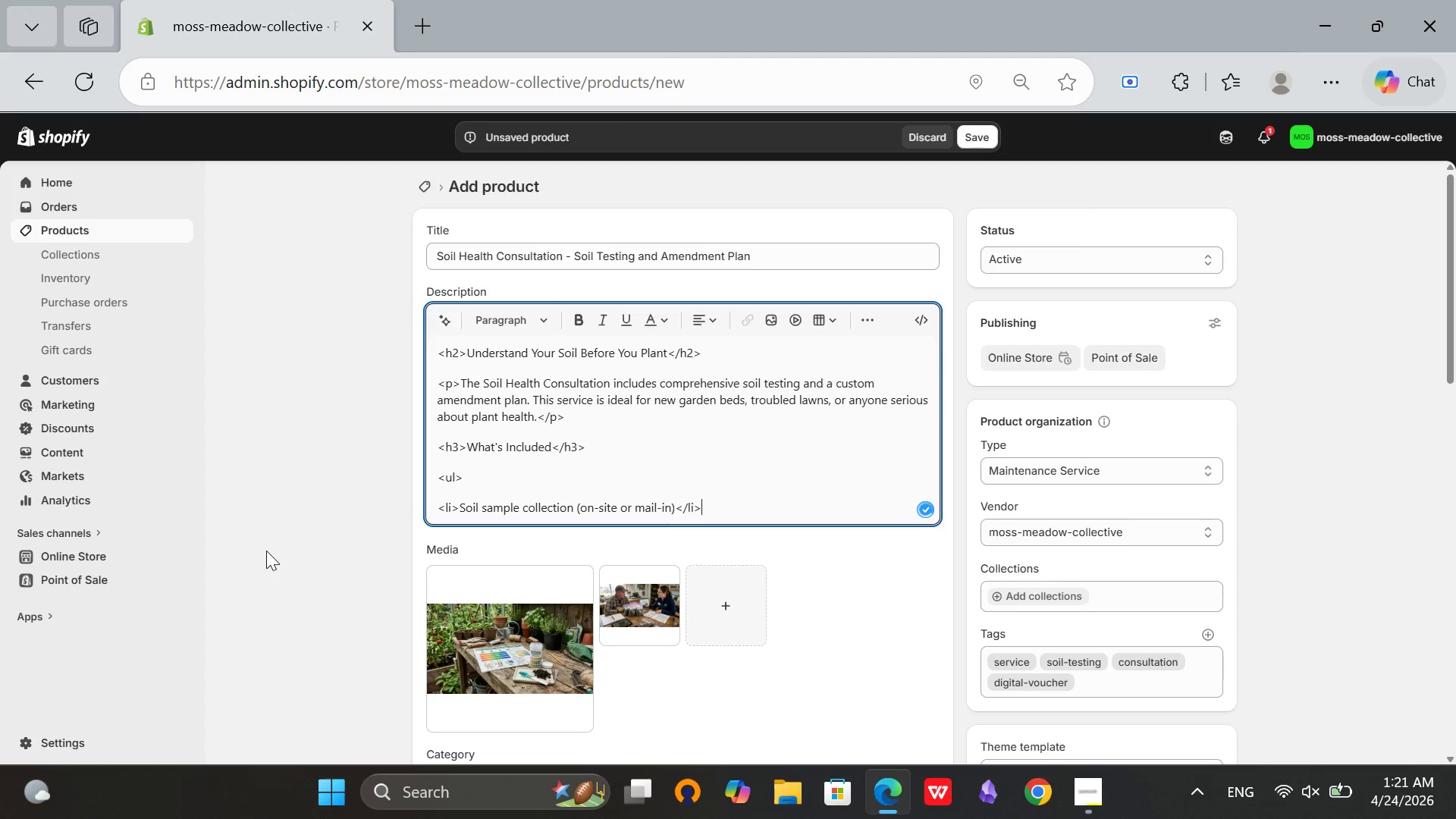 
key(Enter)
 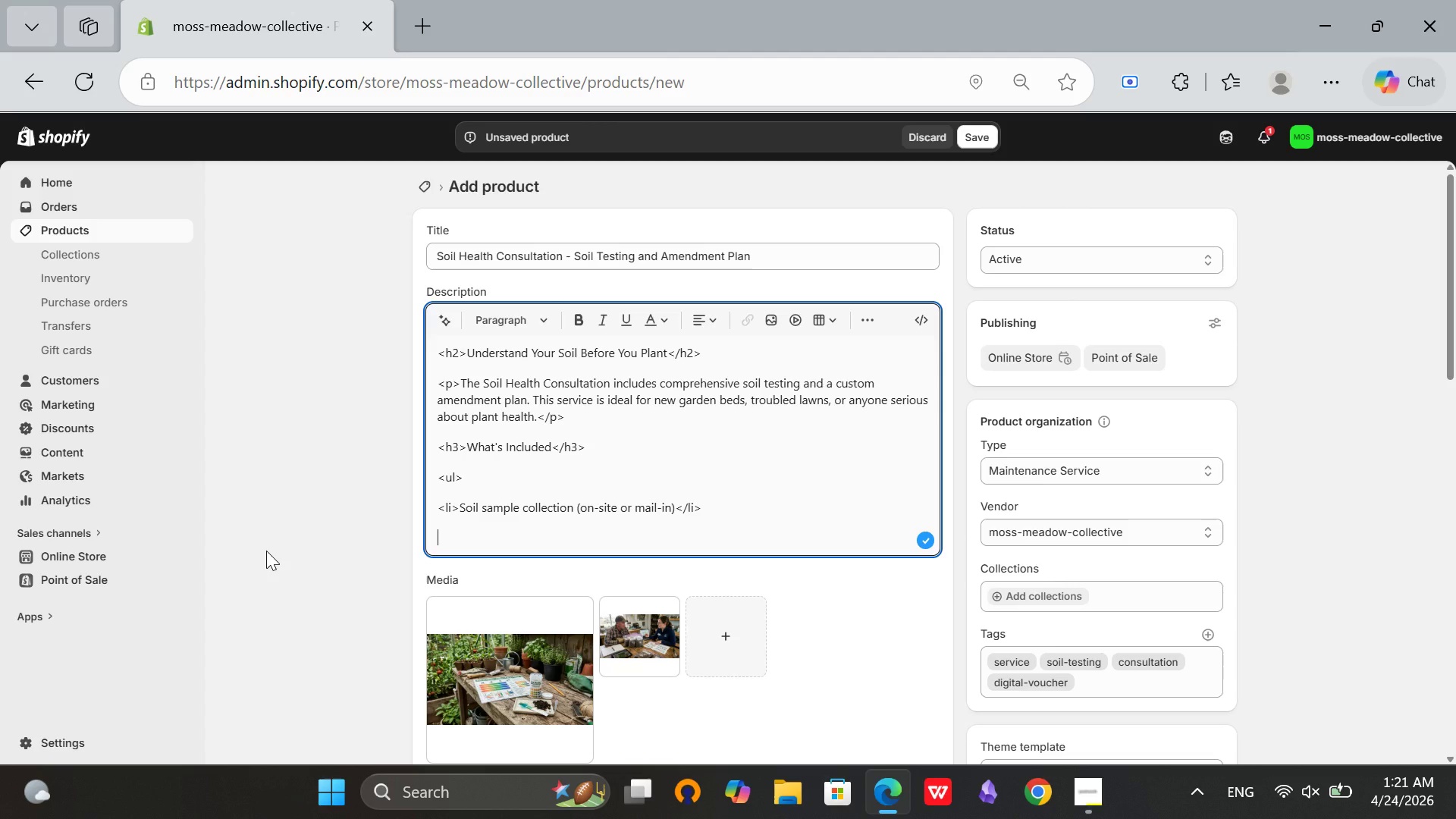 
type(Prof)
key(Backspace)
key(Backspace)
key(Backspace)
key(Backspace)
type(<li>Professional lab analysis (pH, NO)
key(Backspace)
type(PK, organic mattter, heavy metals))
 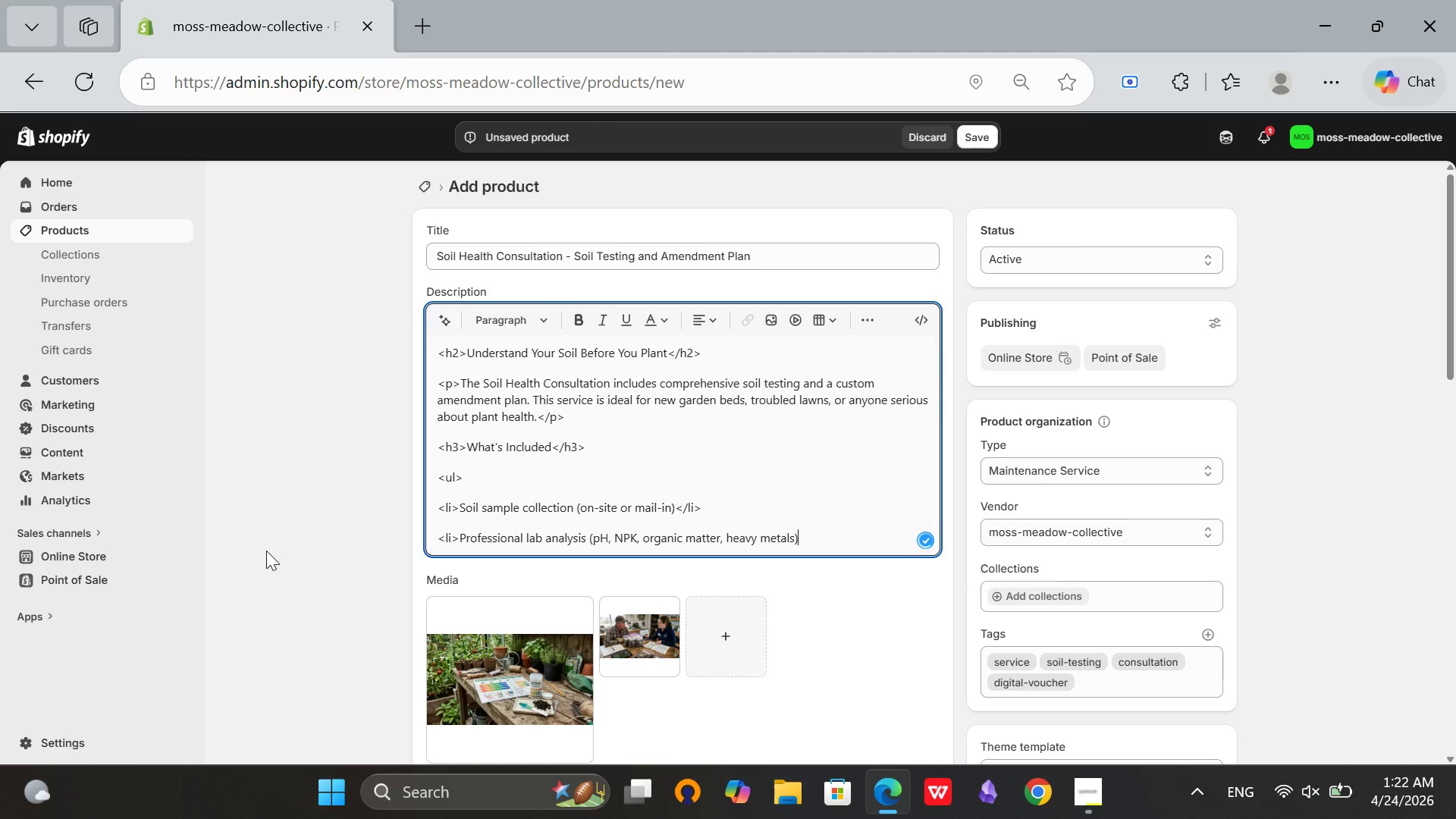 
wait(6.02)
 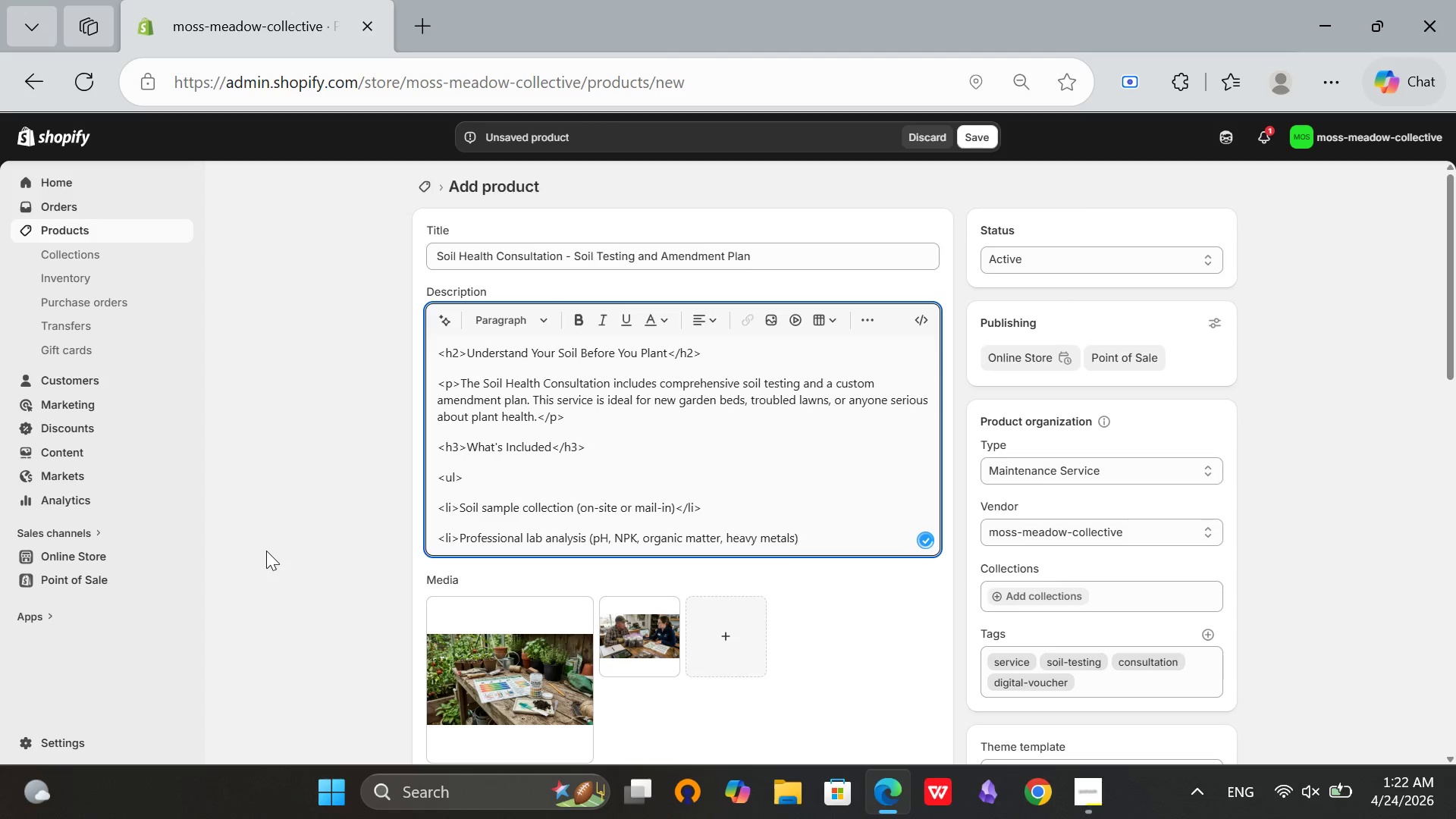 
type(</li>)
 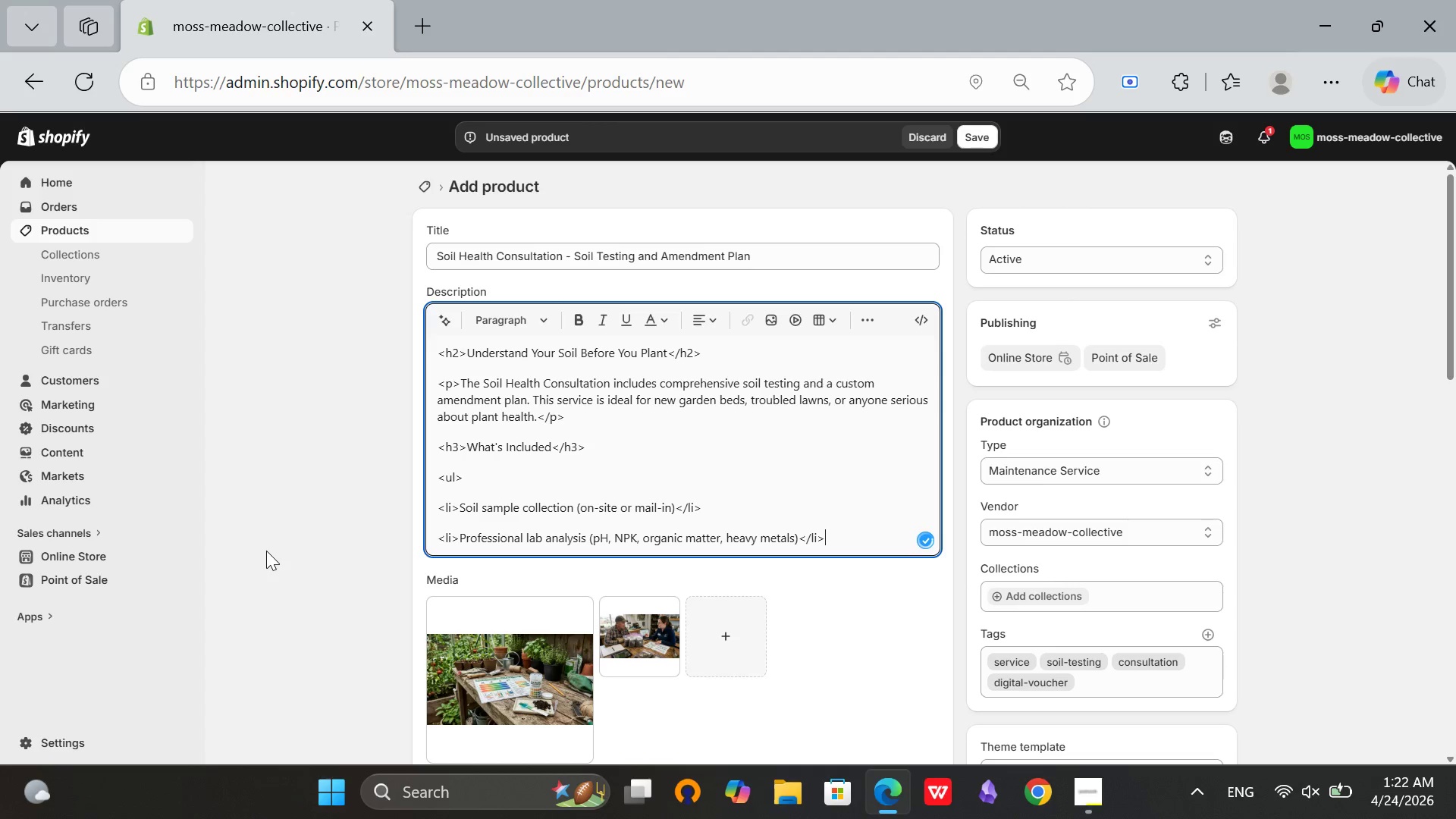 
key(Enter)
 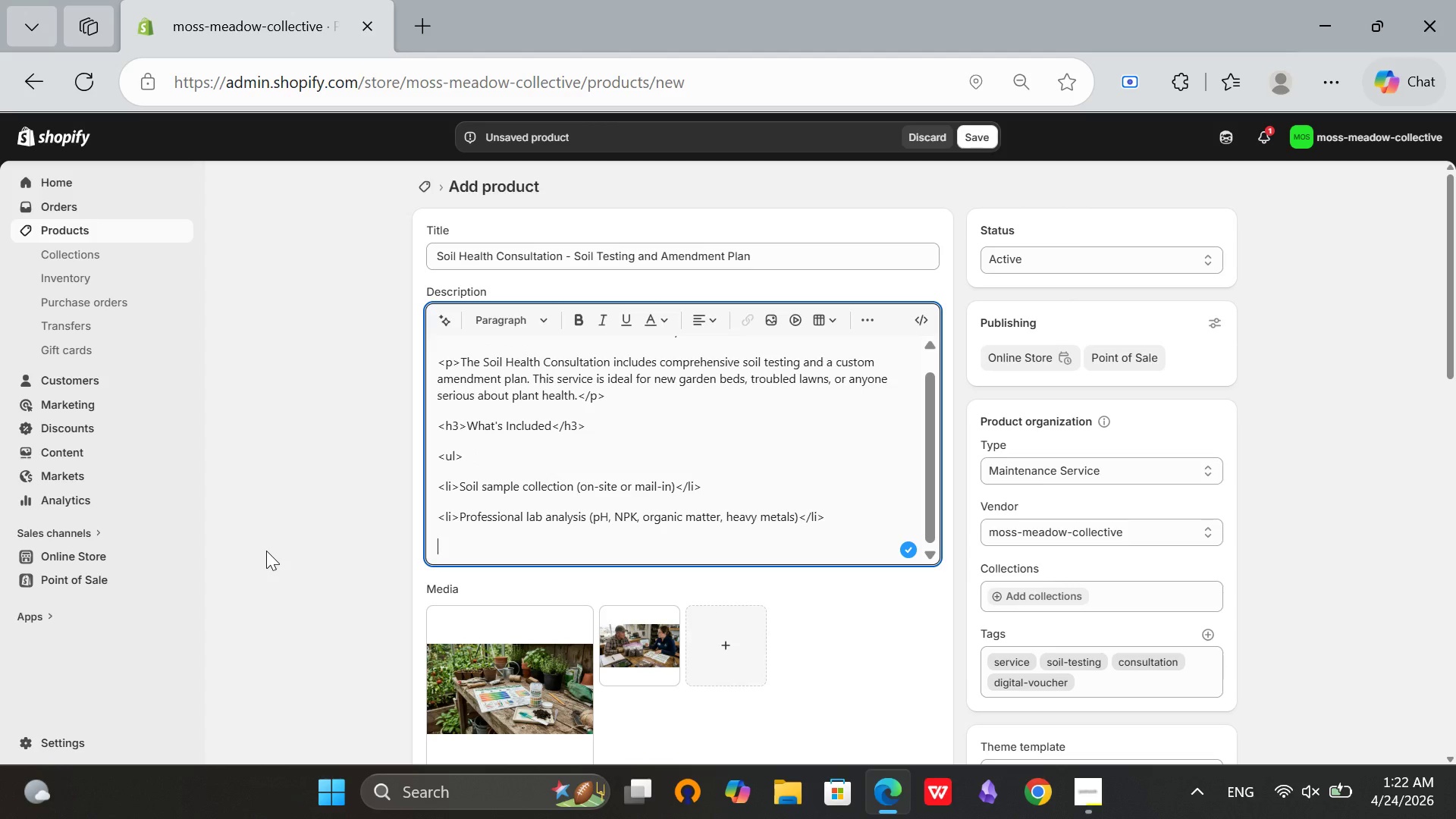 
type(30-minte)
key(Backspace)
key(Backspace)
key(Backspace)
key(Backspace)
key(Backspace)
key(Backspace)
key(Backspace)
key(Backspace)
key(Backspace)
type(<li>30-minute results)
 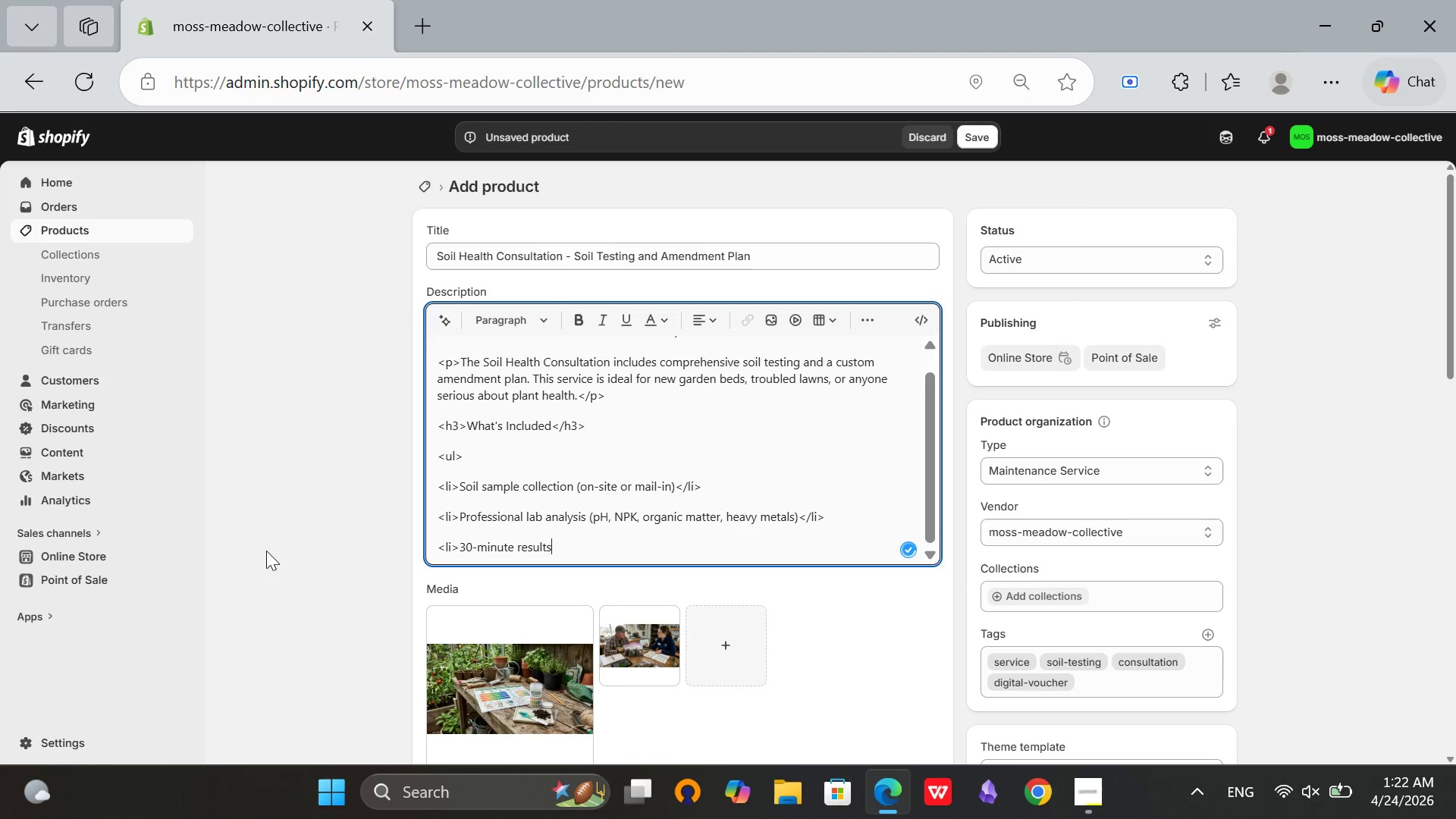 
type( revew call</li>)
 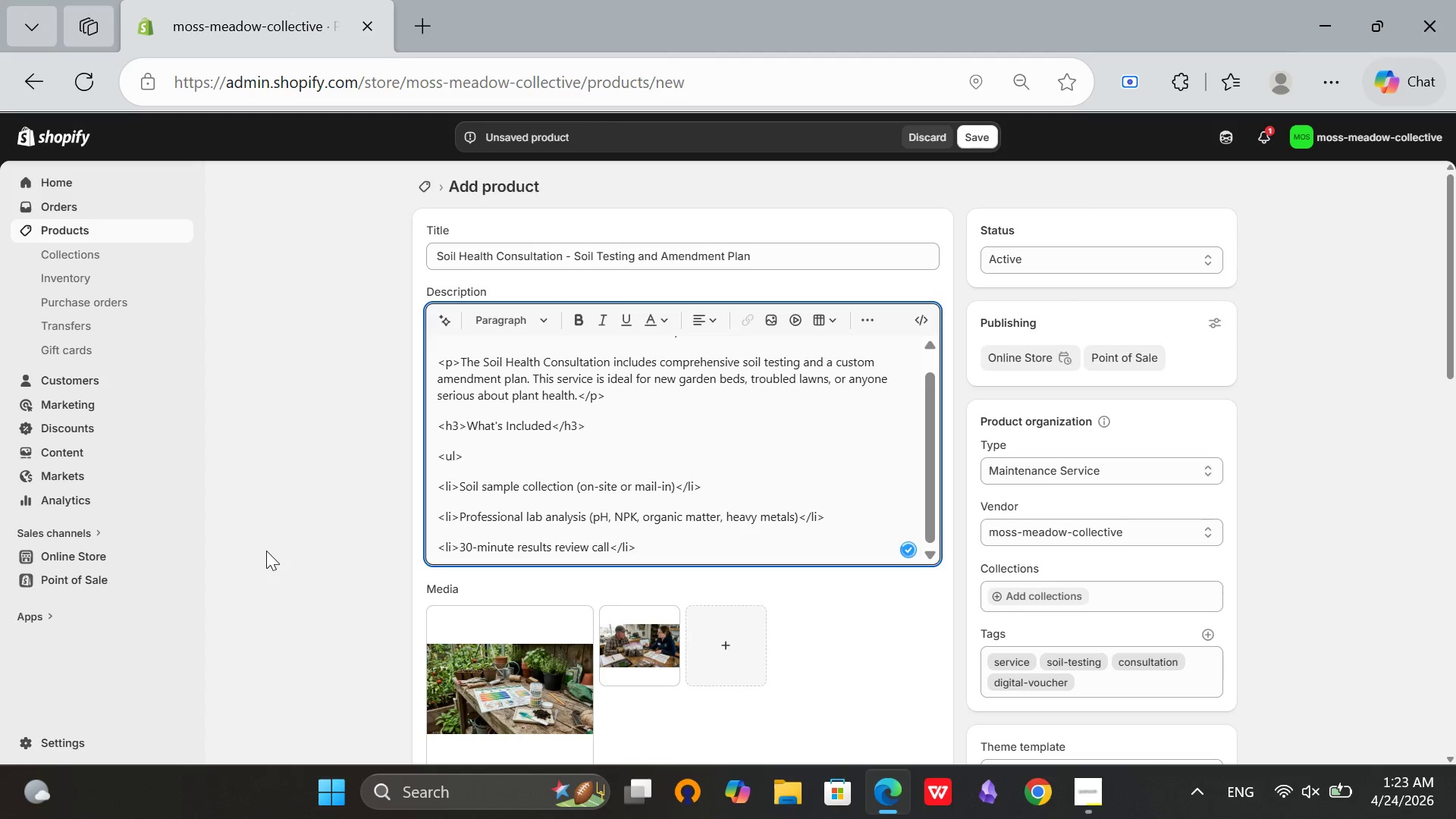 
wait(5.59)
 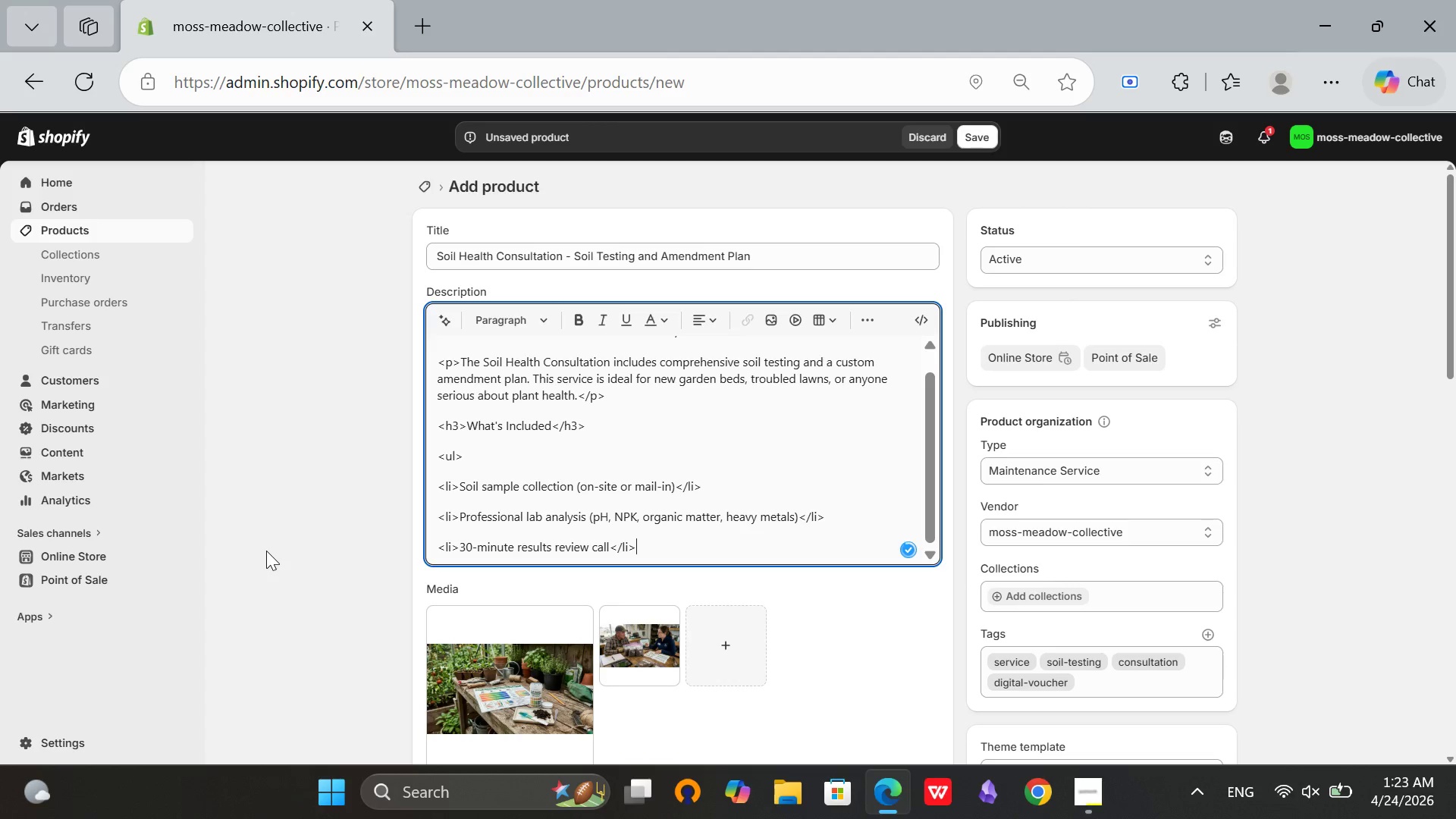 
key(Enter)
 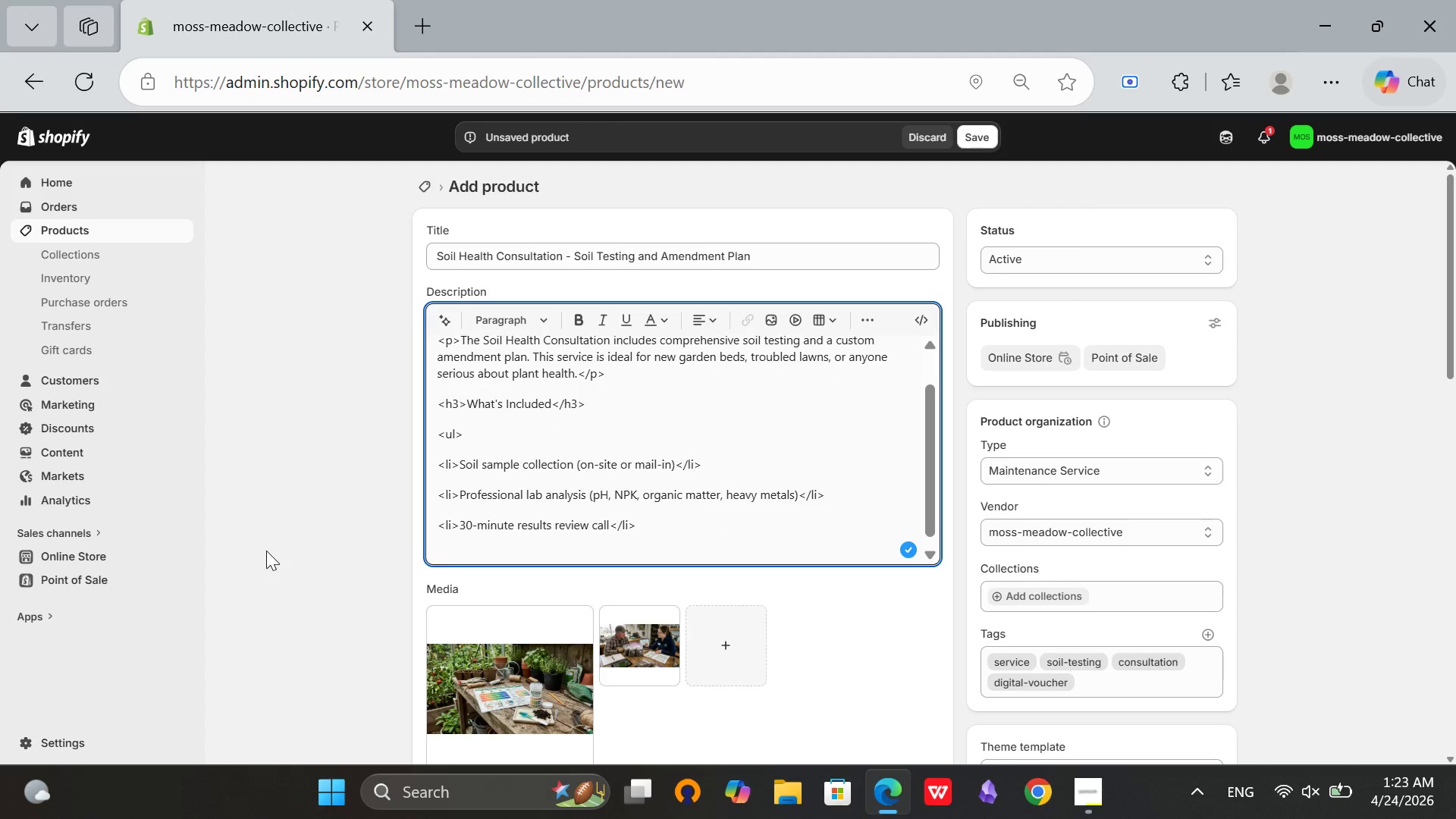 
type(<li>Custm amendment plan with product recommedatins</li>)
 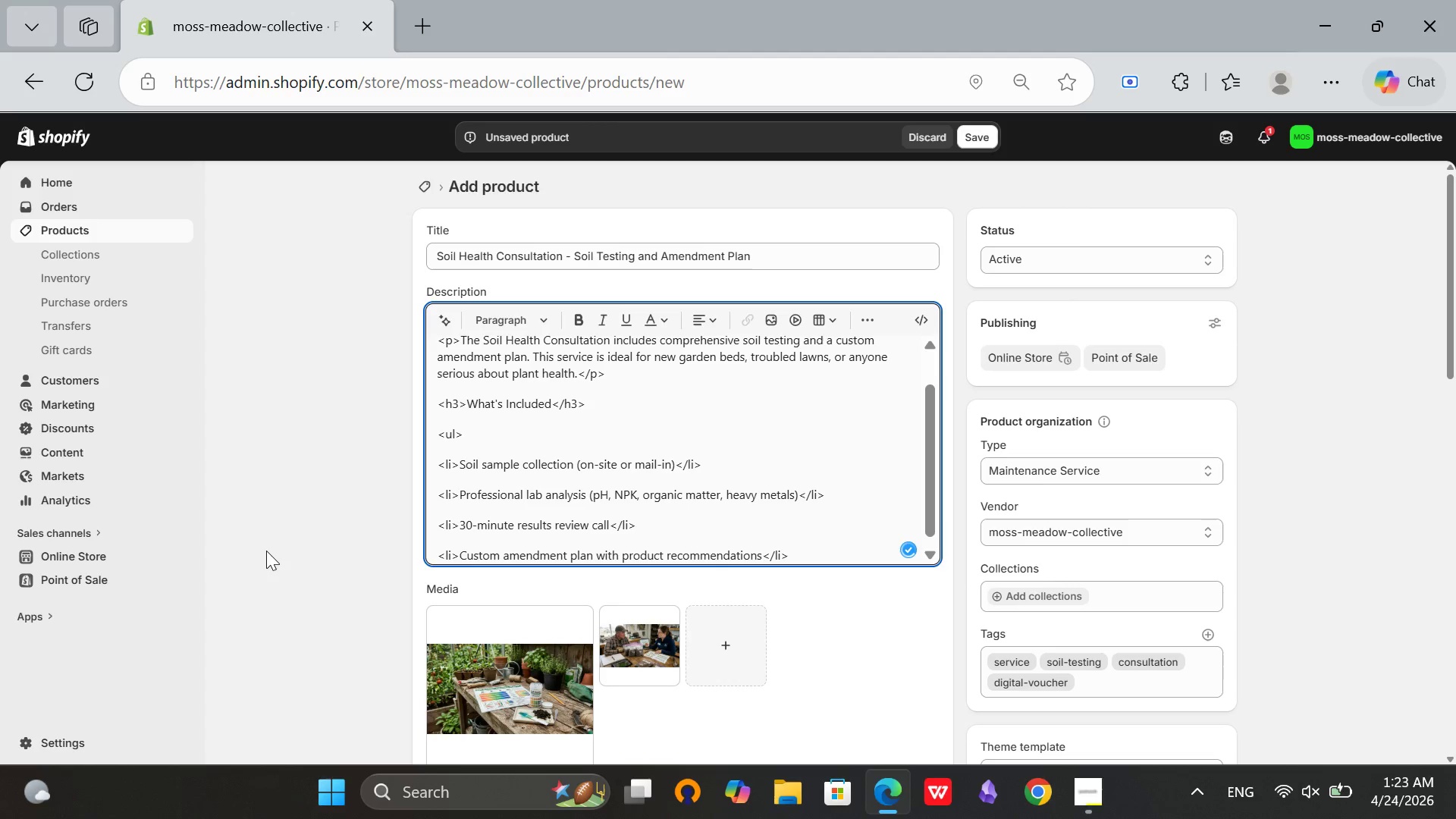 
key(Enter)
 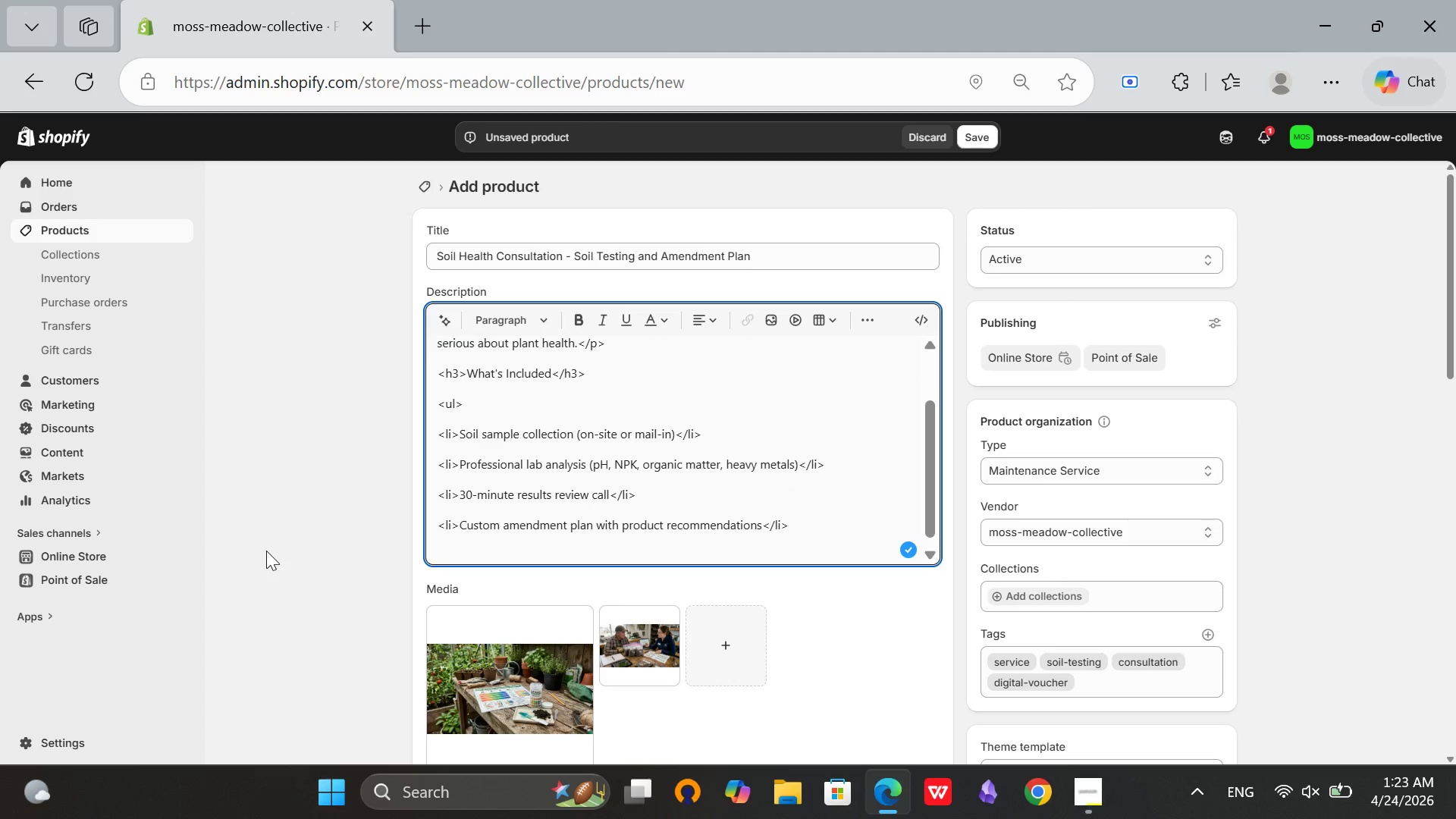 
type(</ul?)
key(Backspace)
type(>)
 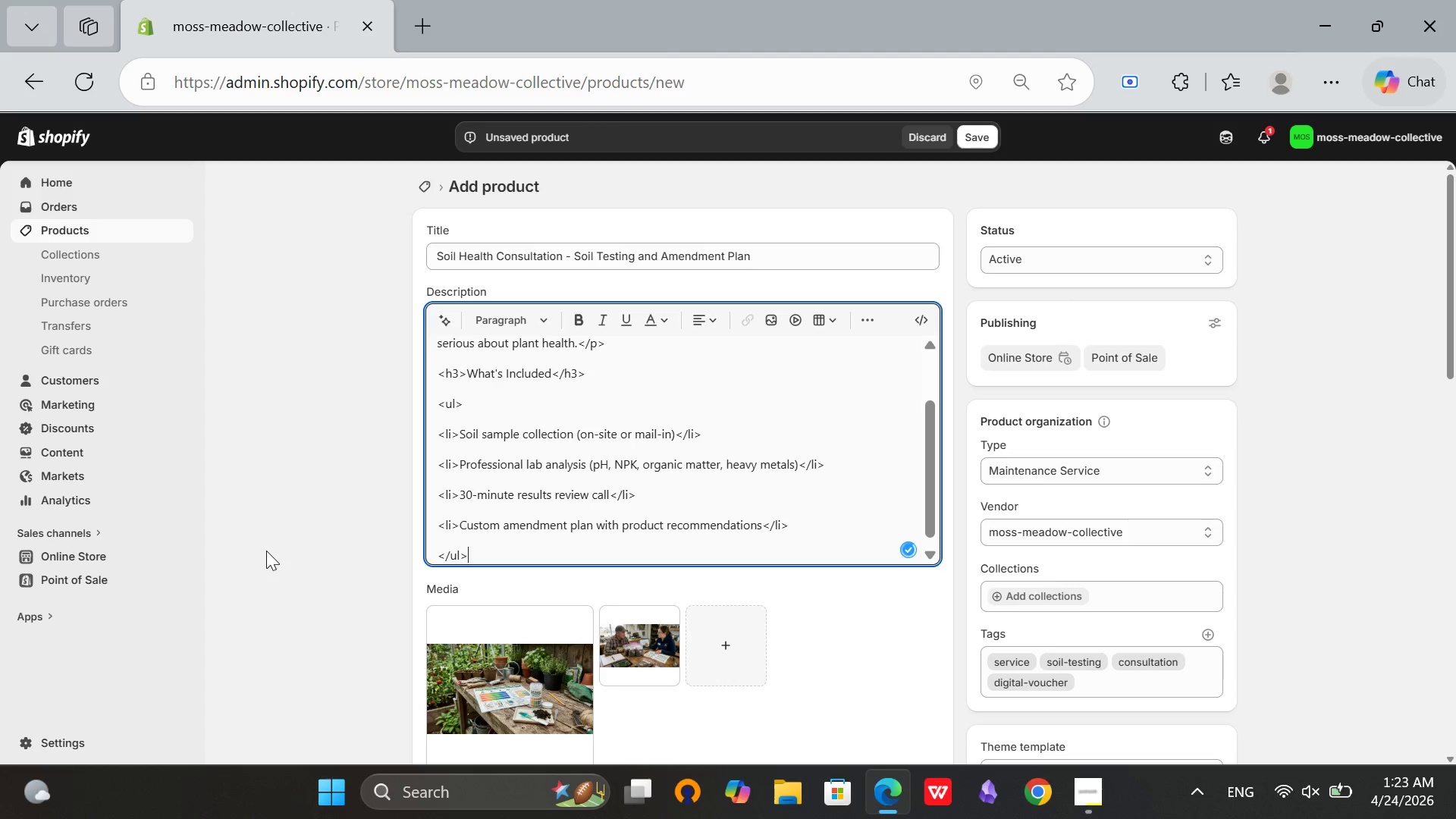 
key(Enter)
 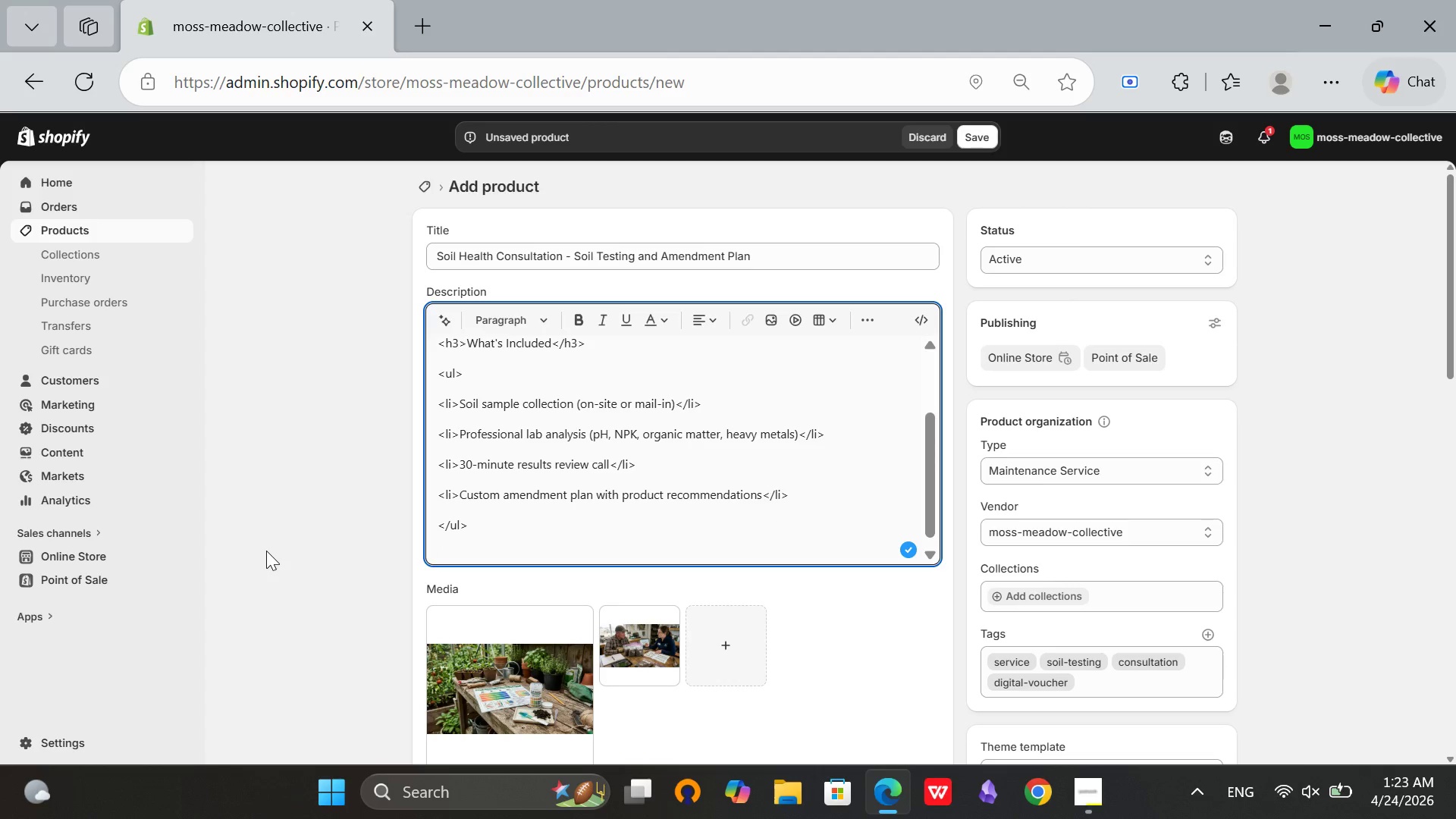 
type(<h3>How to Book</h3>)
 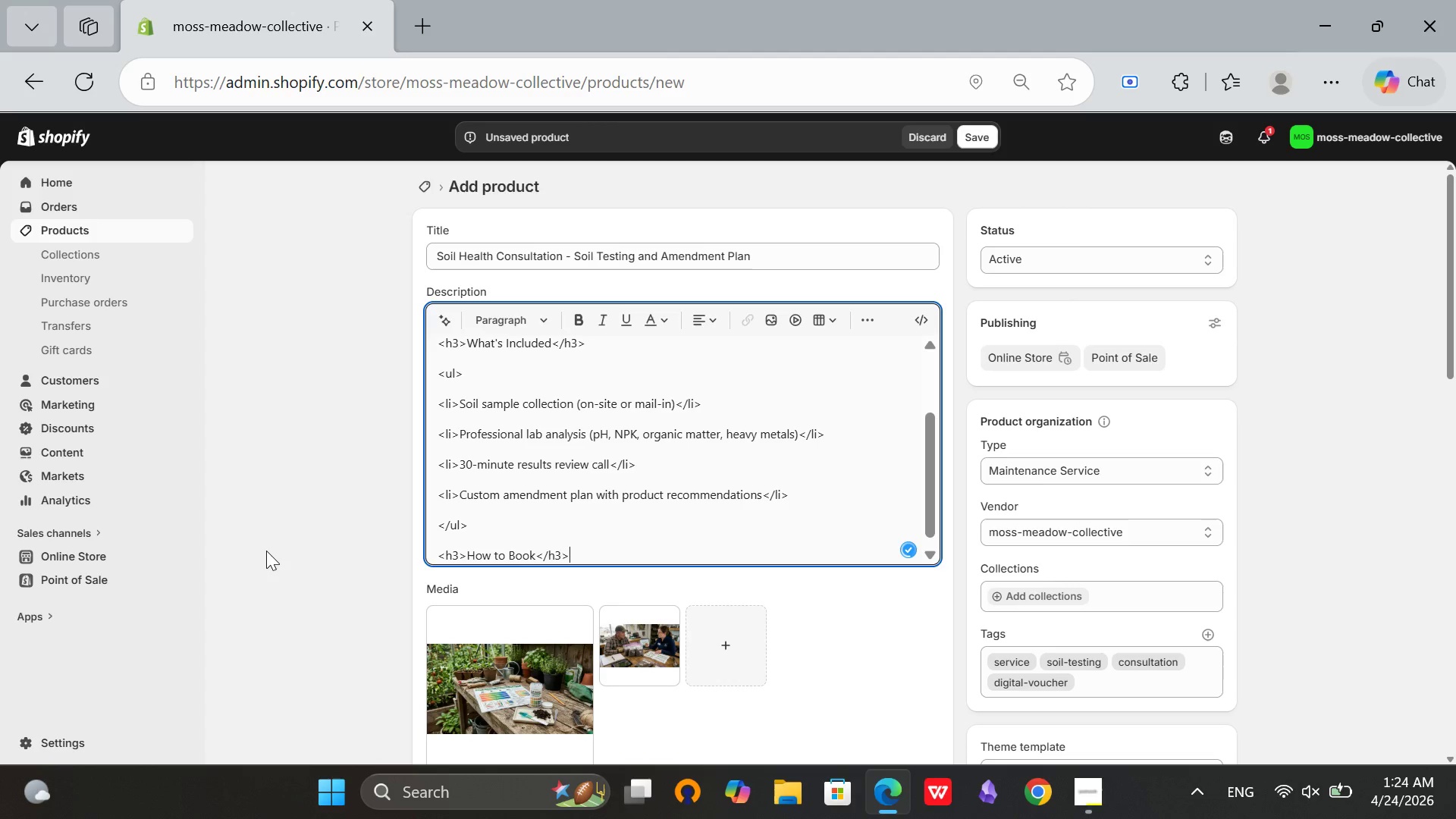 
key(Enter)
 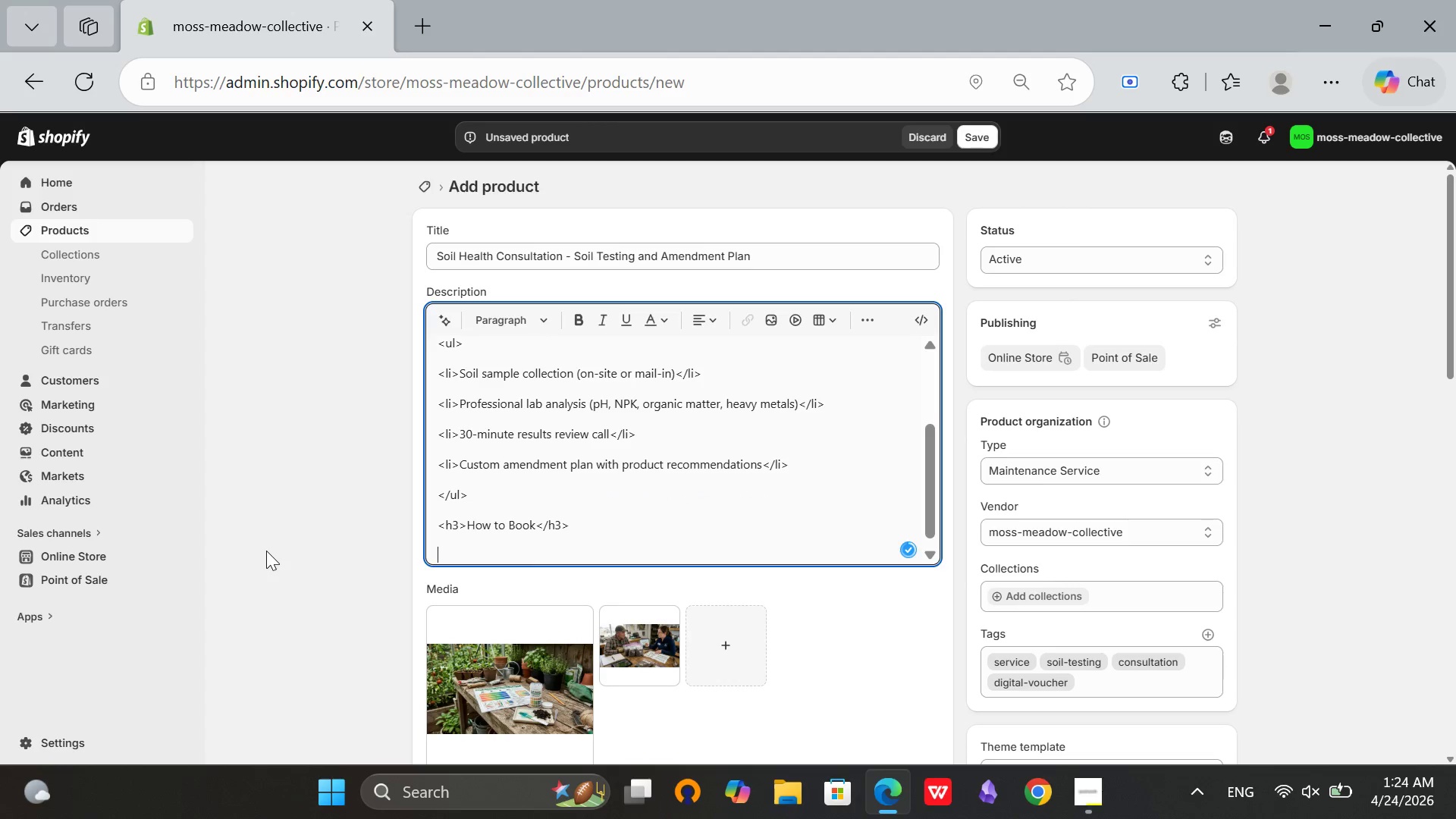 
type(<p>Afeter purchase, we will mail you a soil sma)
key(Backspace)
key(Backspace)
key(Backspace)
type(am)
key(Backspace)
key(Backspace)
 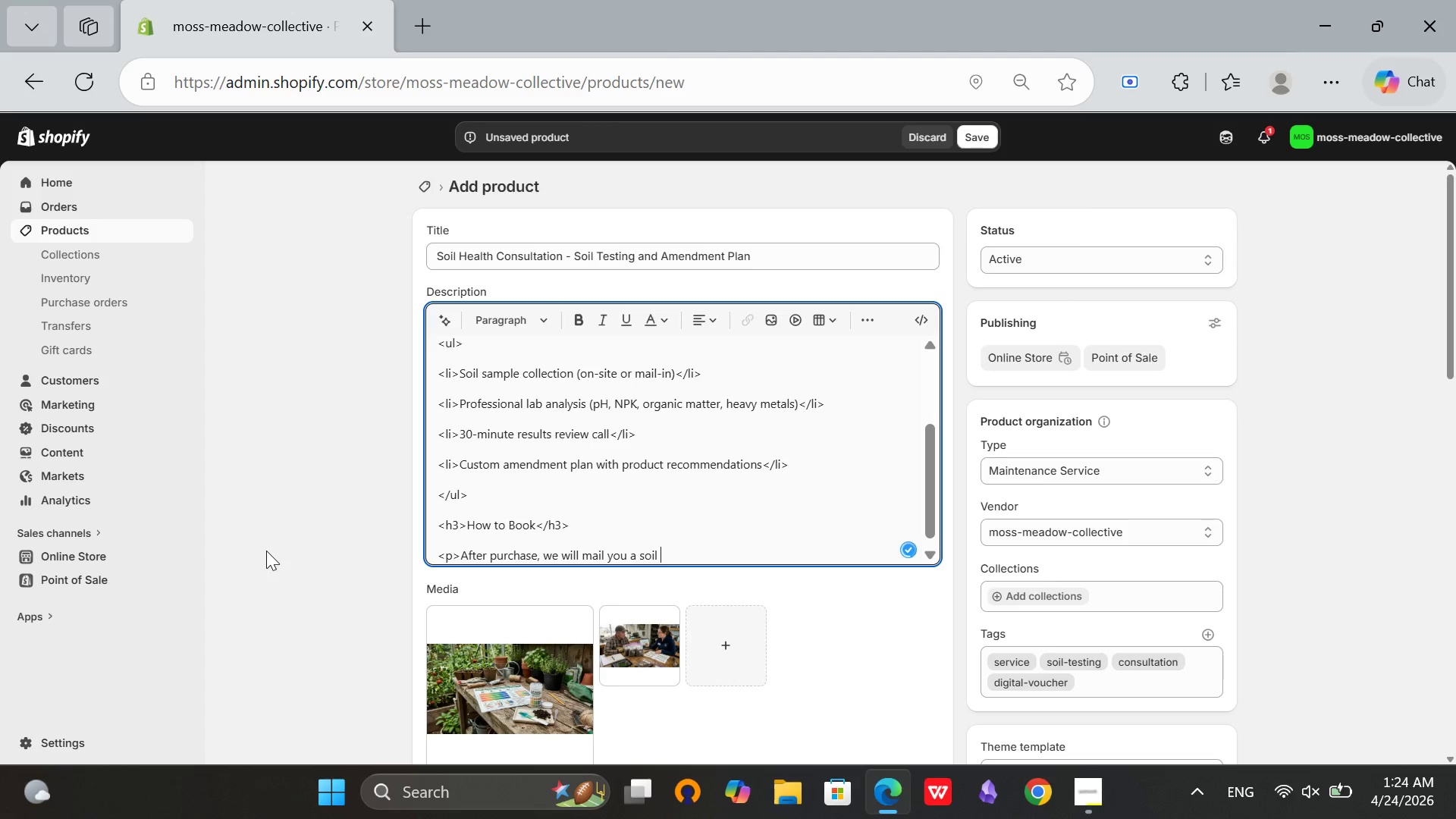 
wait(13.95)
 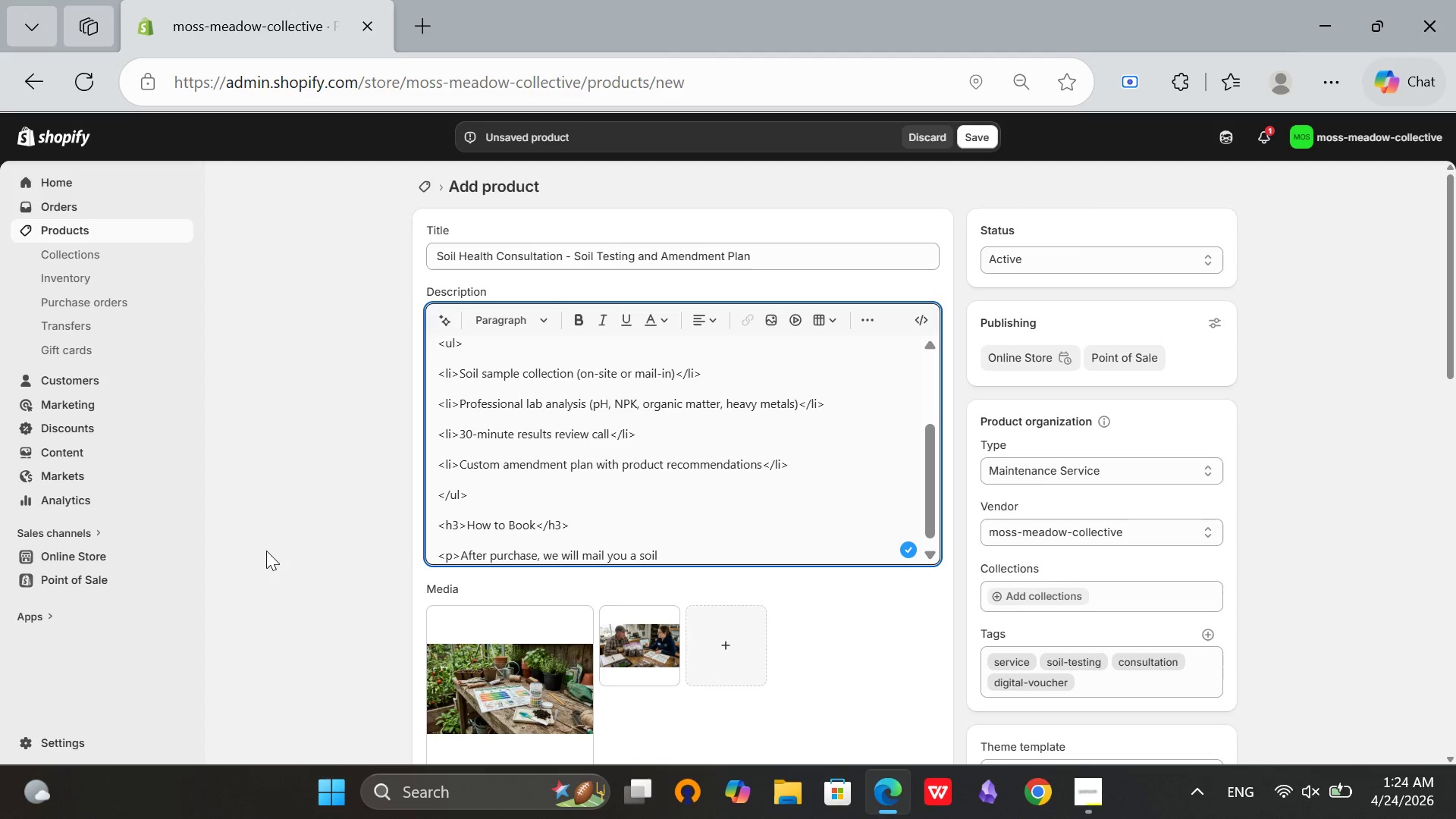 
type(sampling kit. Collect samples, mail them back)
 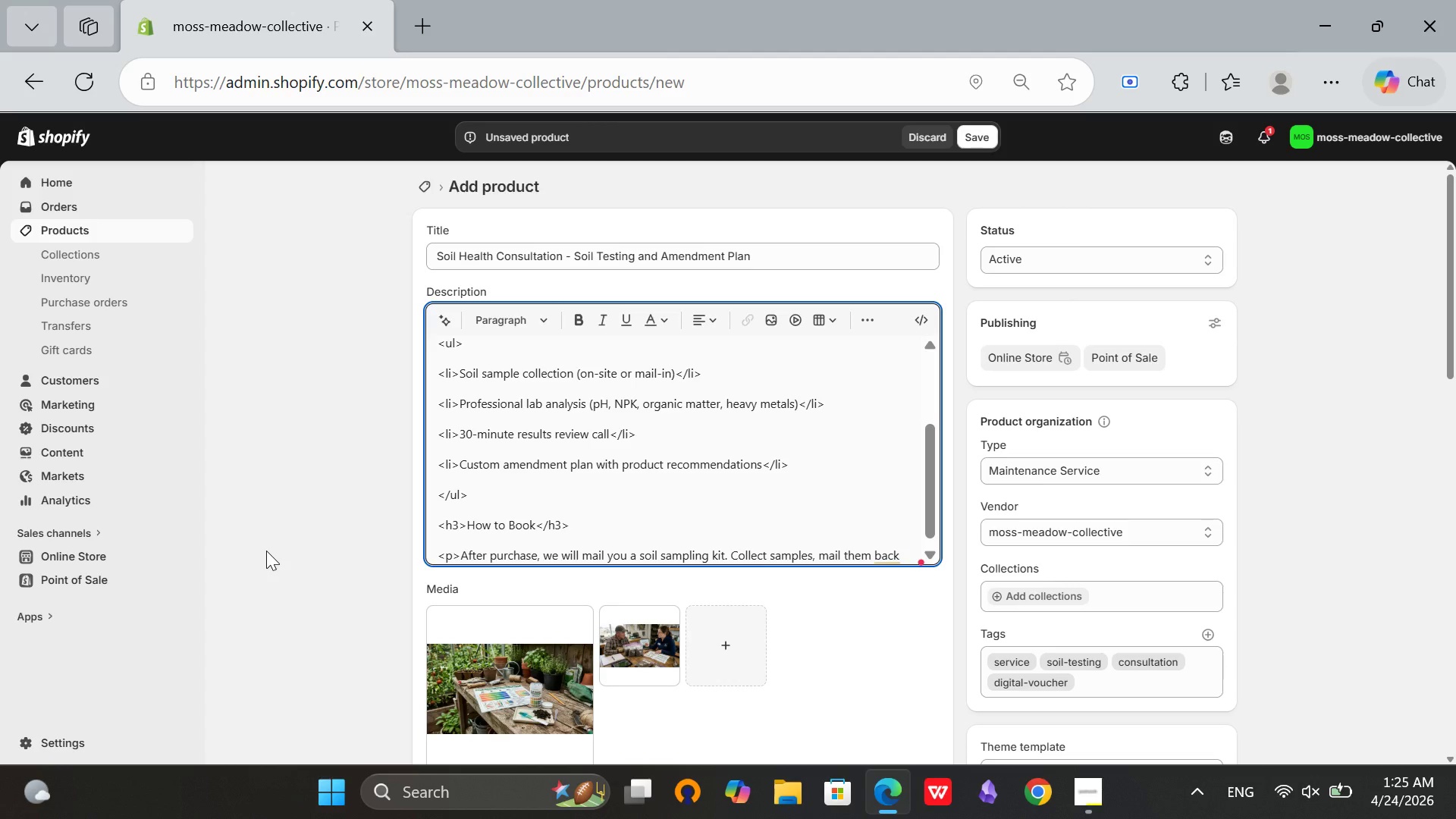 
wait(5.52)
 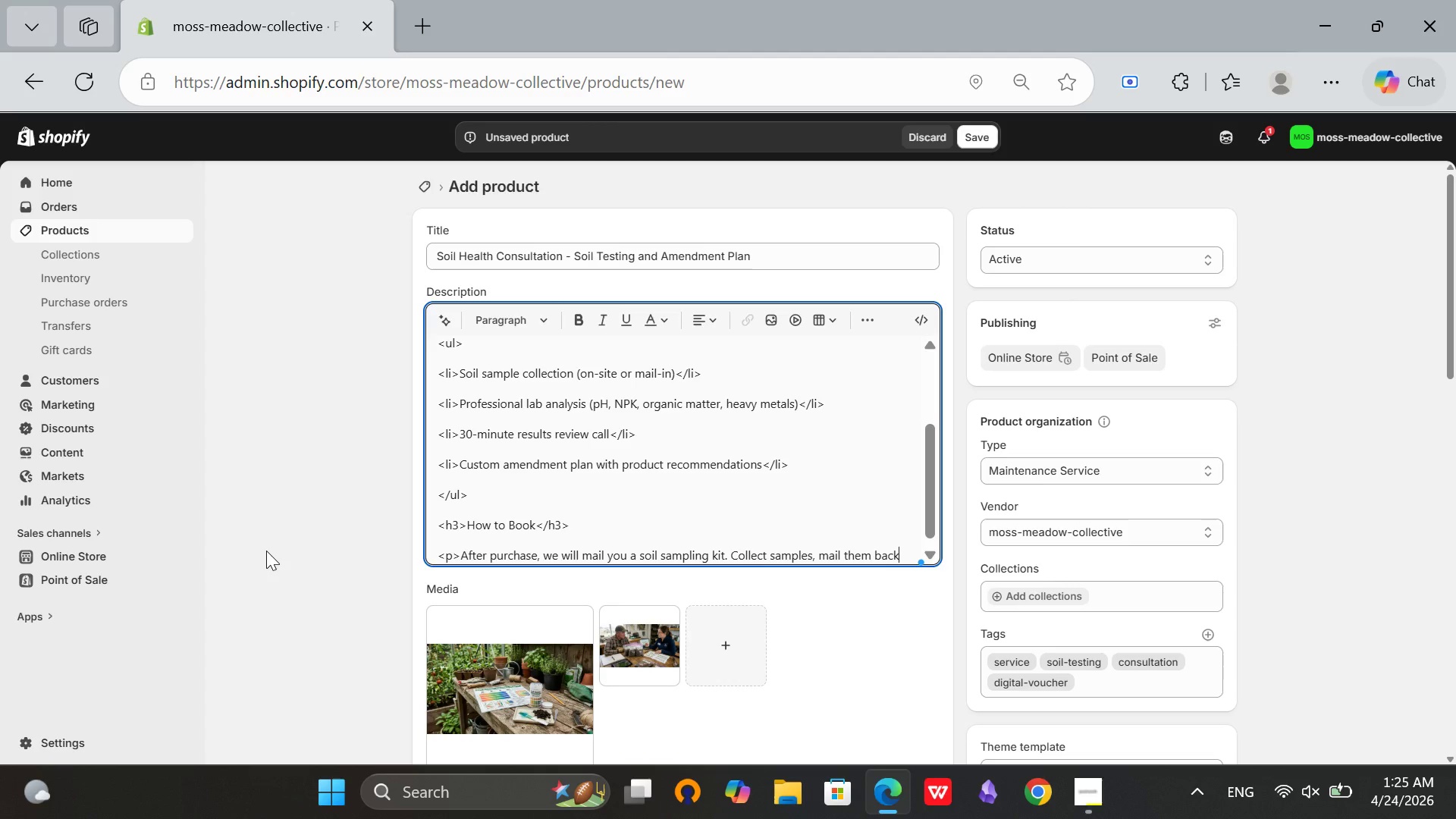 
type(ams)
key(Backspace)
key(Backspace)
key(Backspace)
 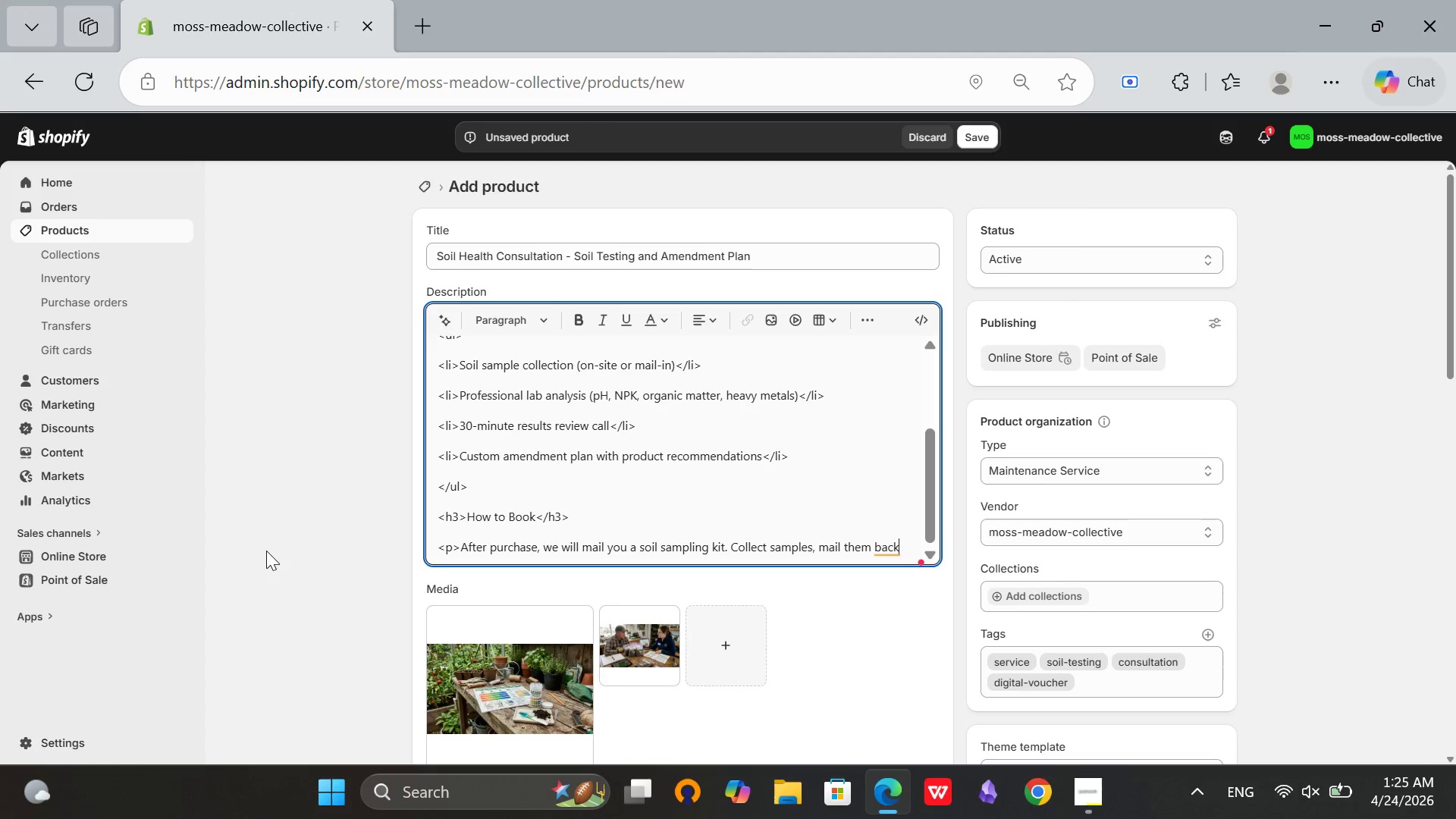 
wait(10.52)
 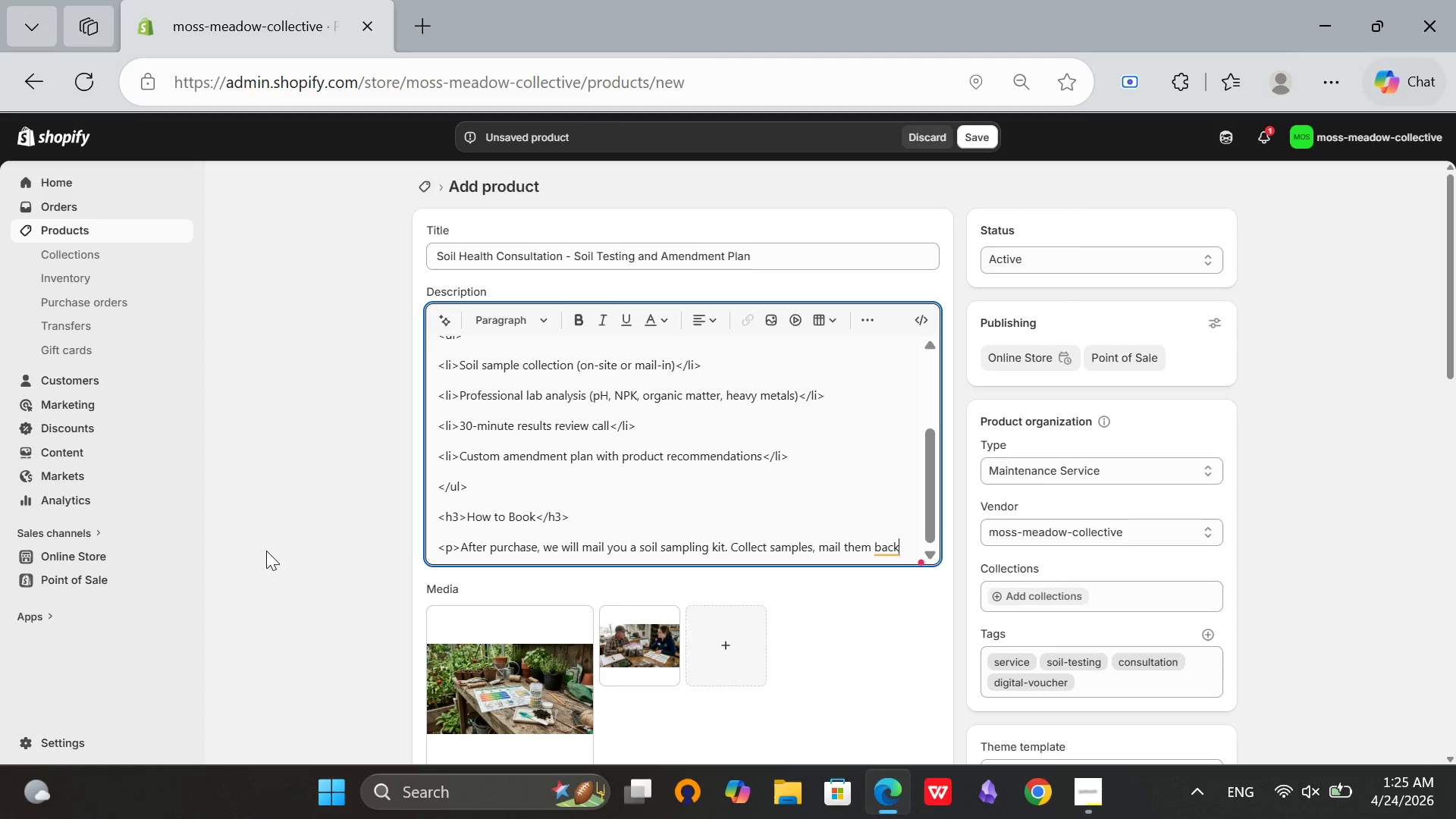 
type(, and receive your resuts when )
 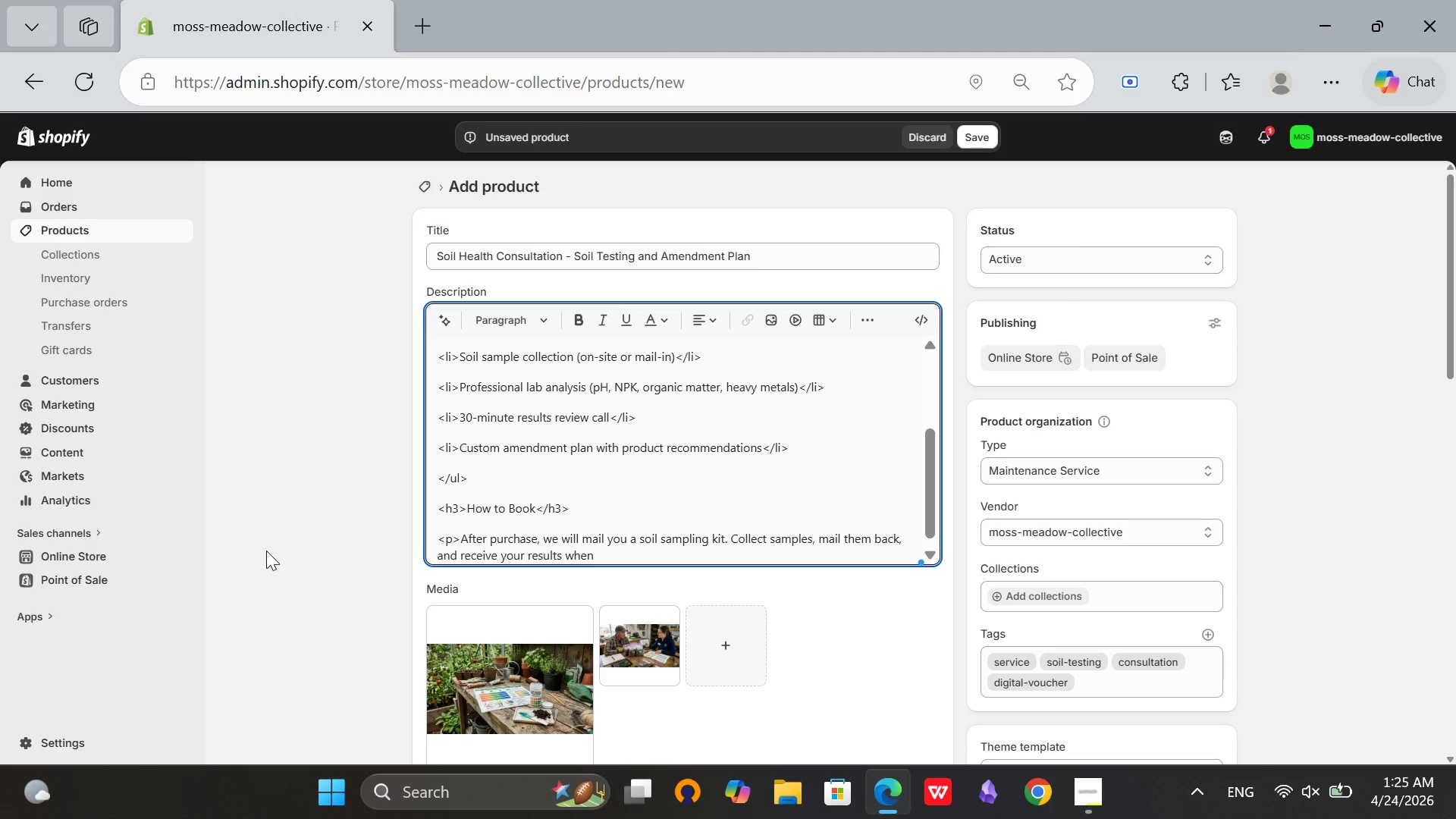 
hold_key(key=L, duration=0.39)
 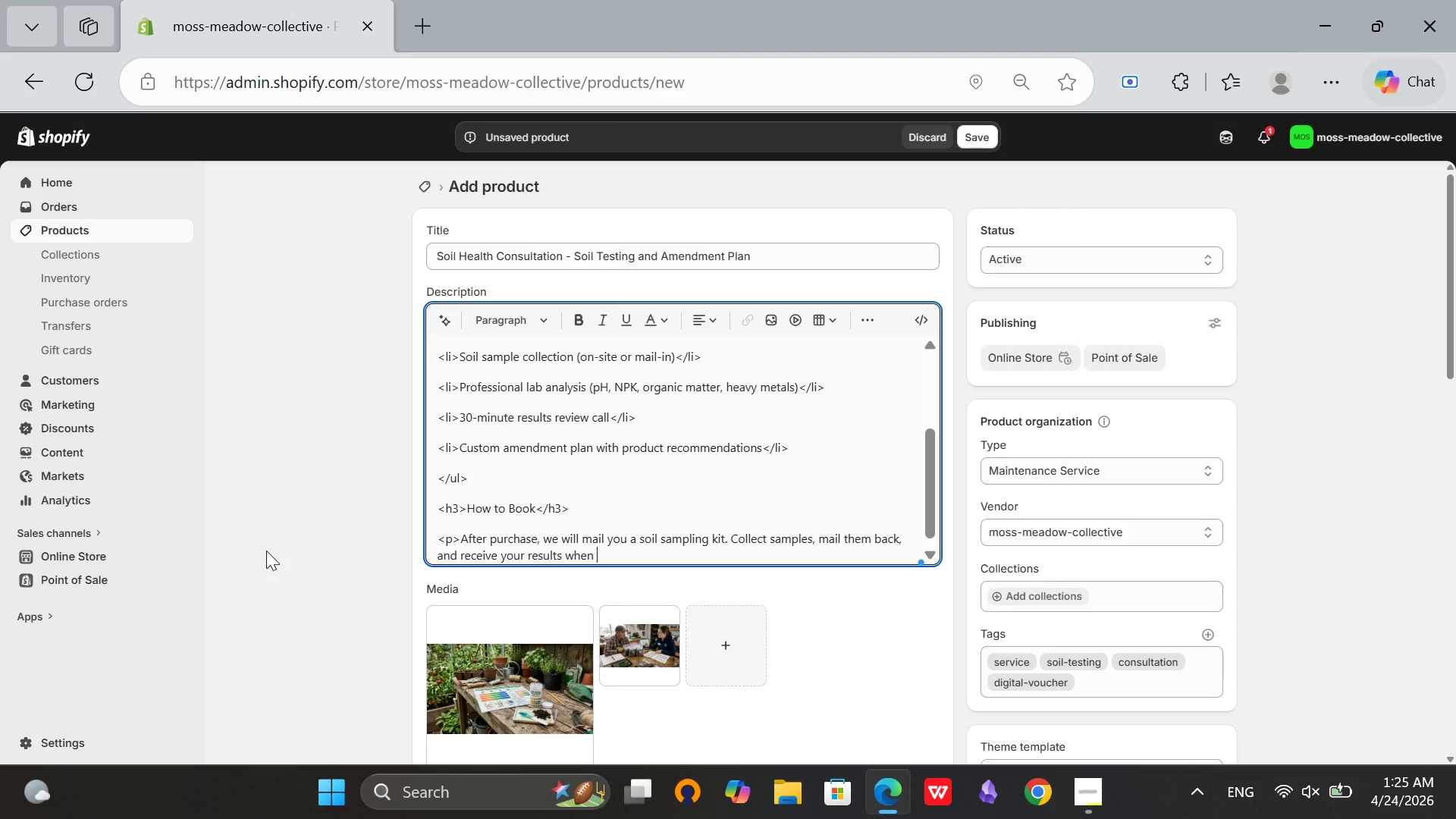 
wait(17.88)
 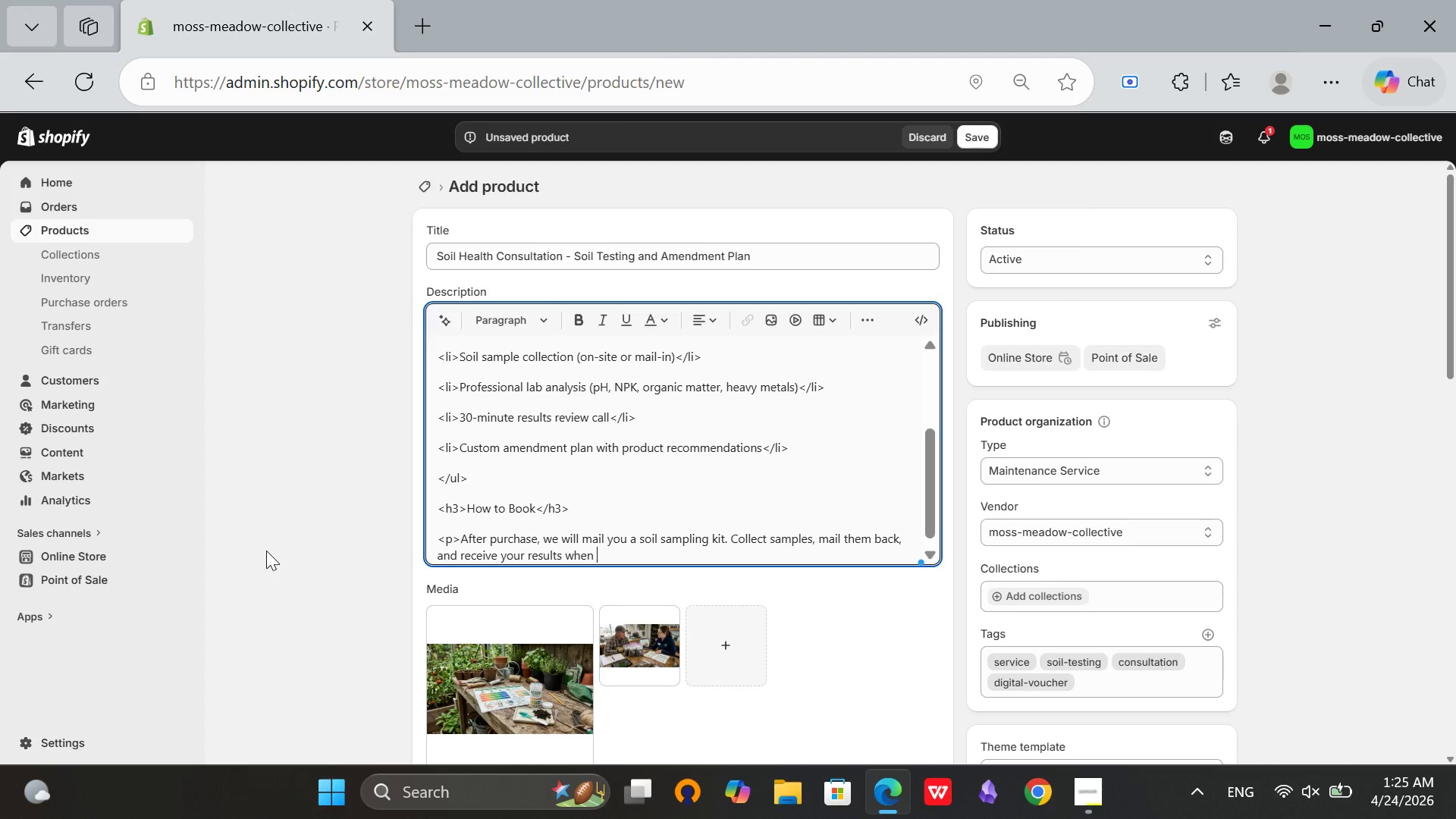 
type( )
key(Backspace)
type(within 10)
 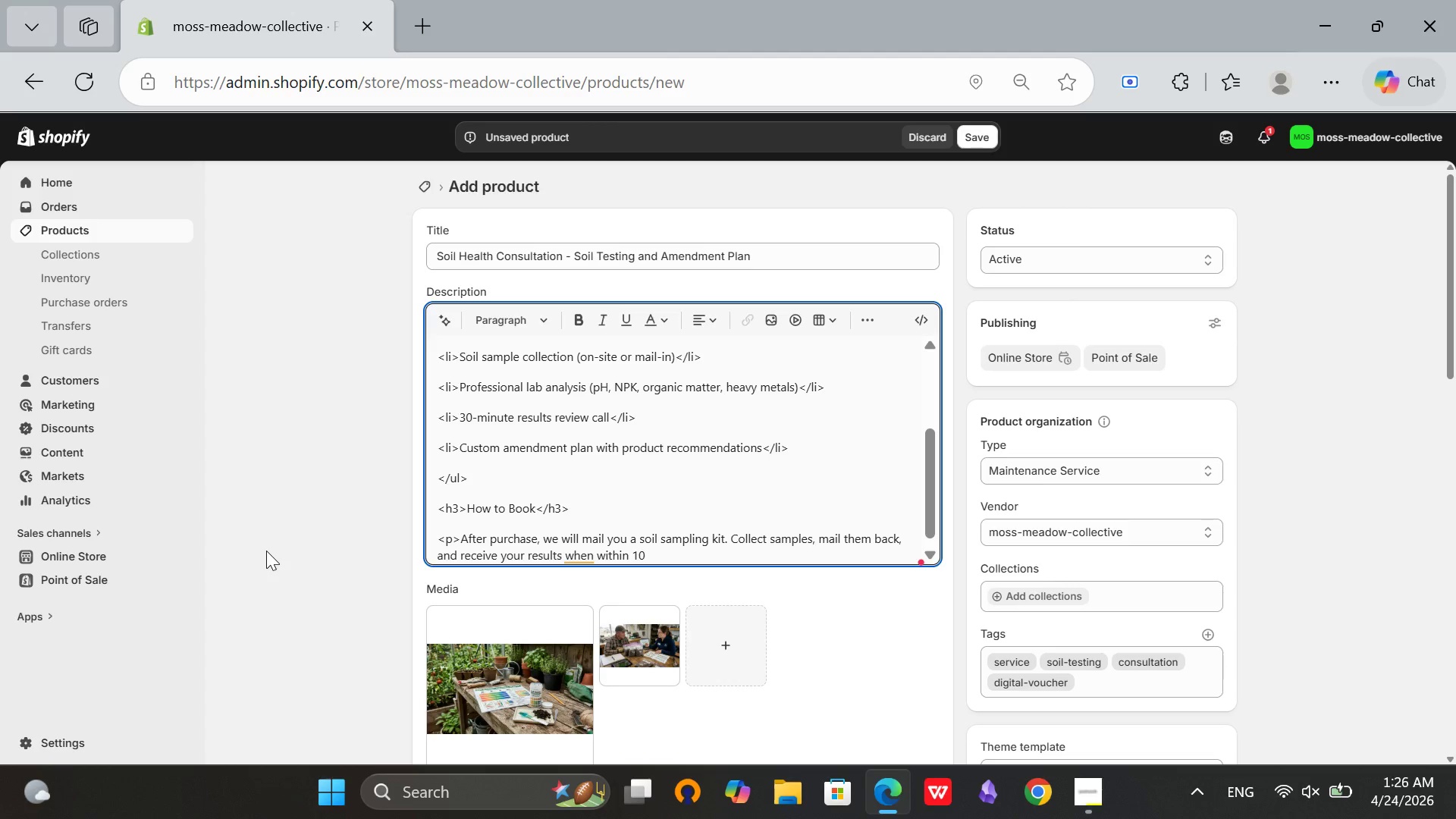 
type( busi)
 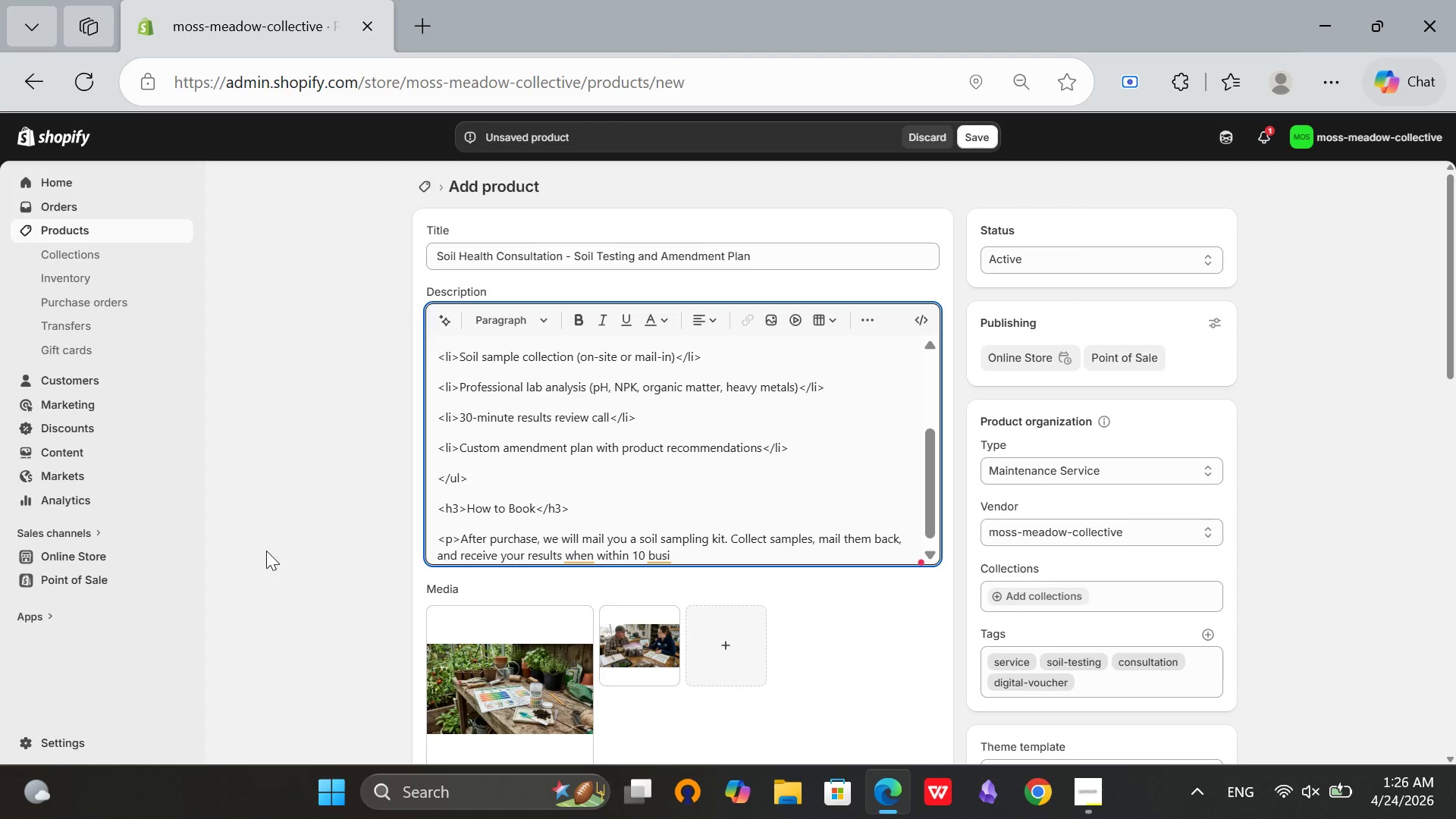 
wait(7.88)
 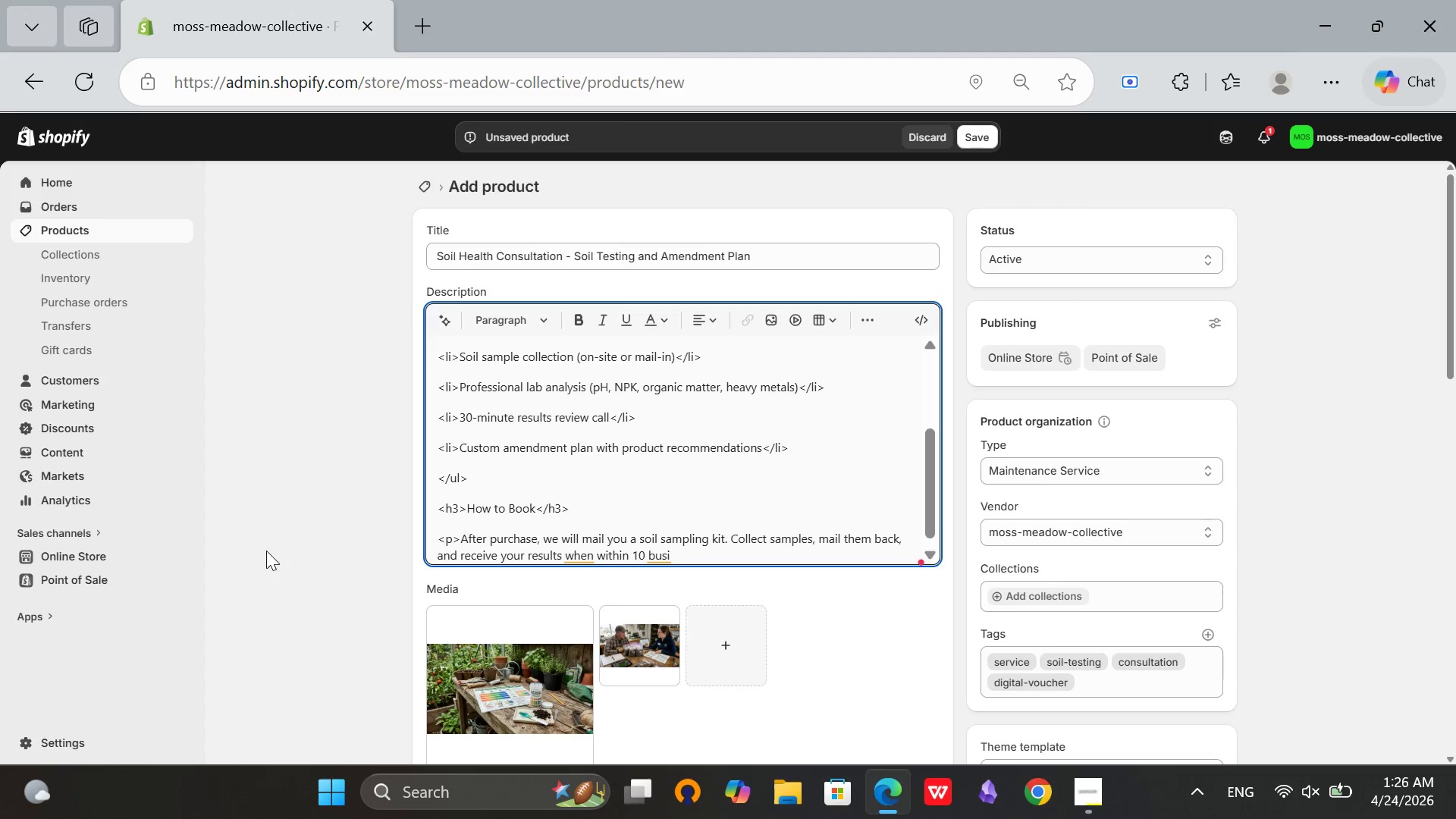 
type(ssines)
 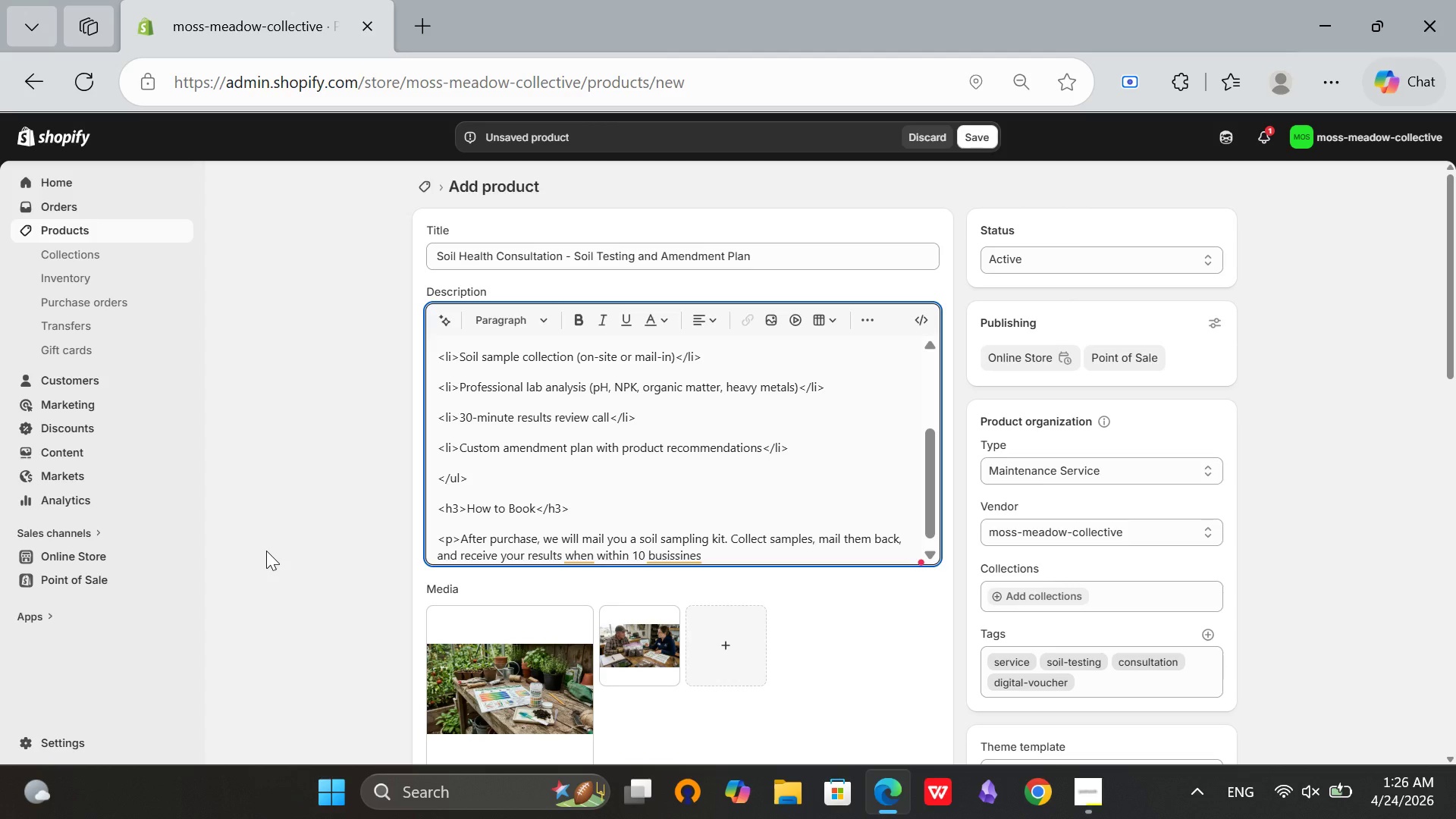 
wait(16.53)
 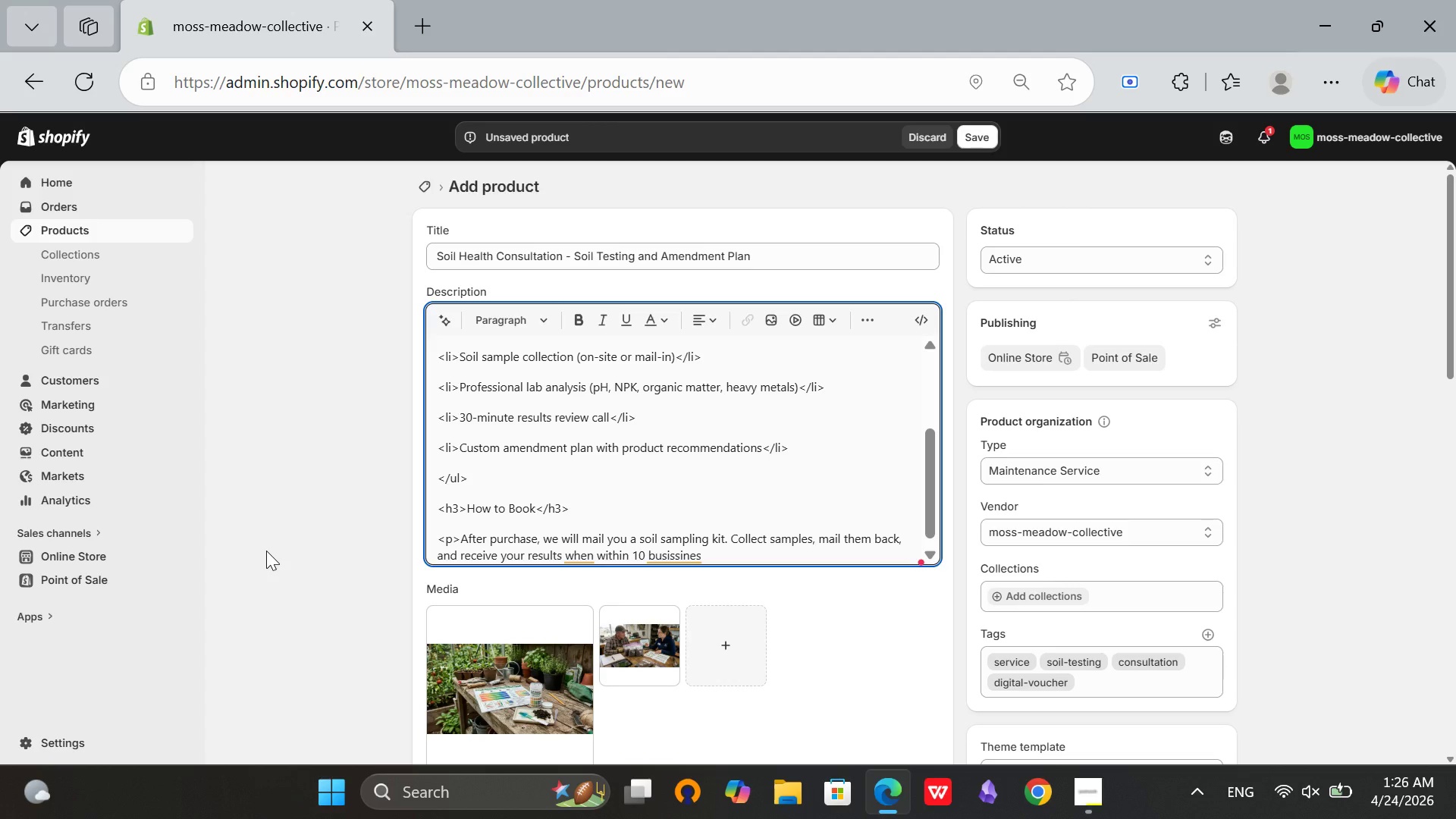 
type( days.)
 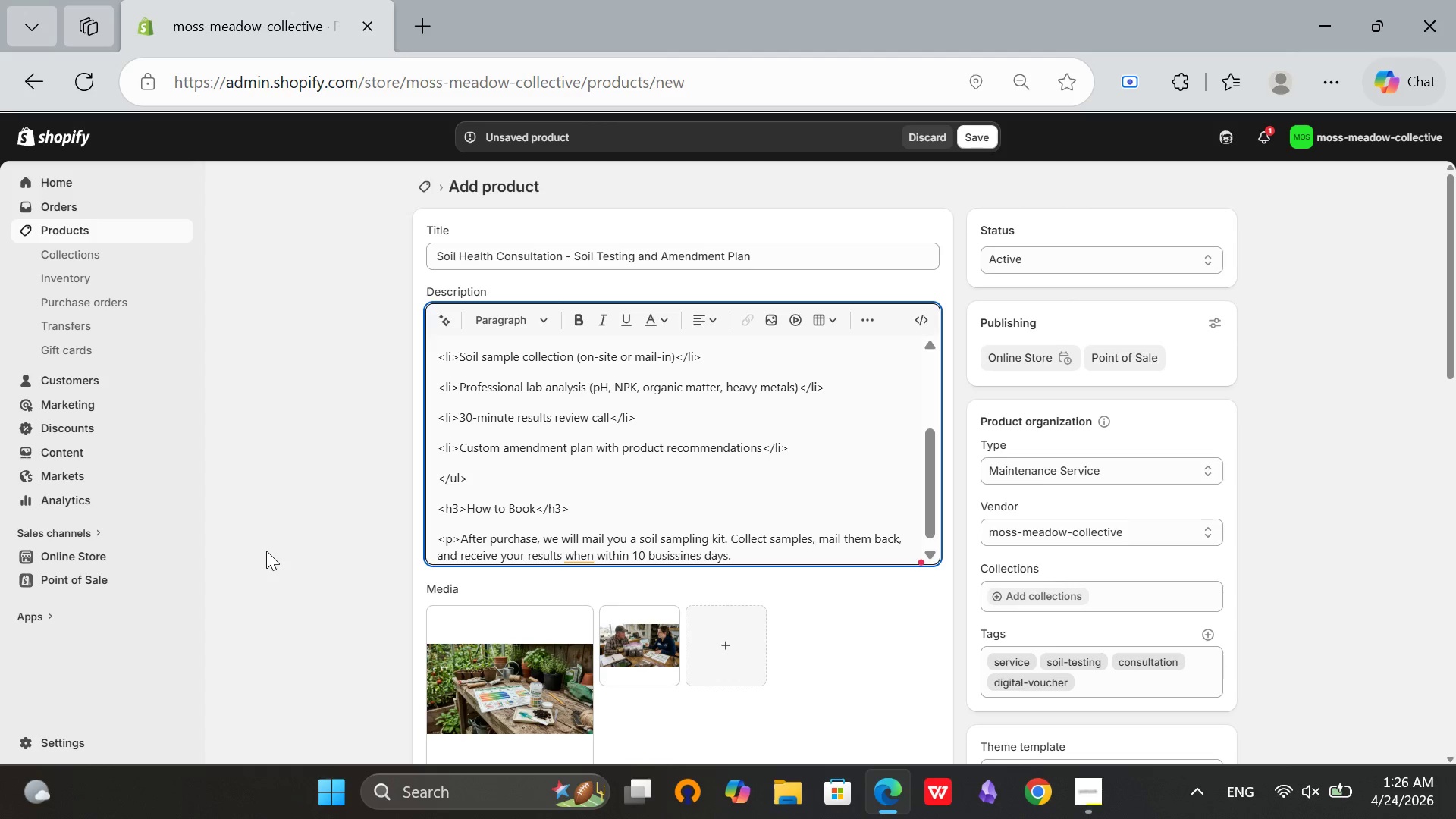 
type(The consultatin c)
 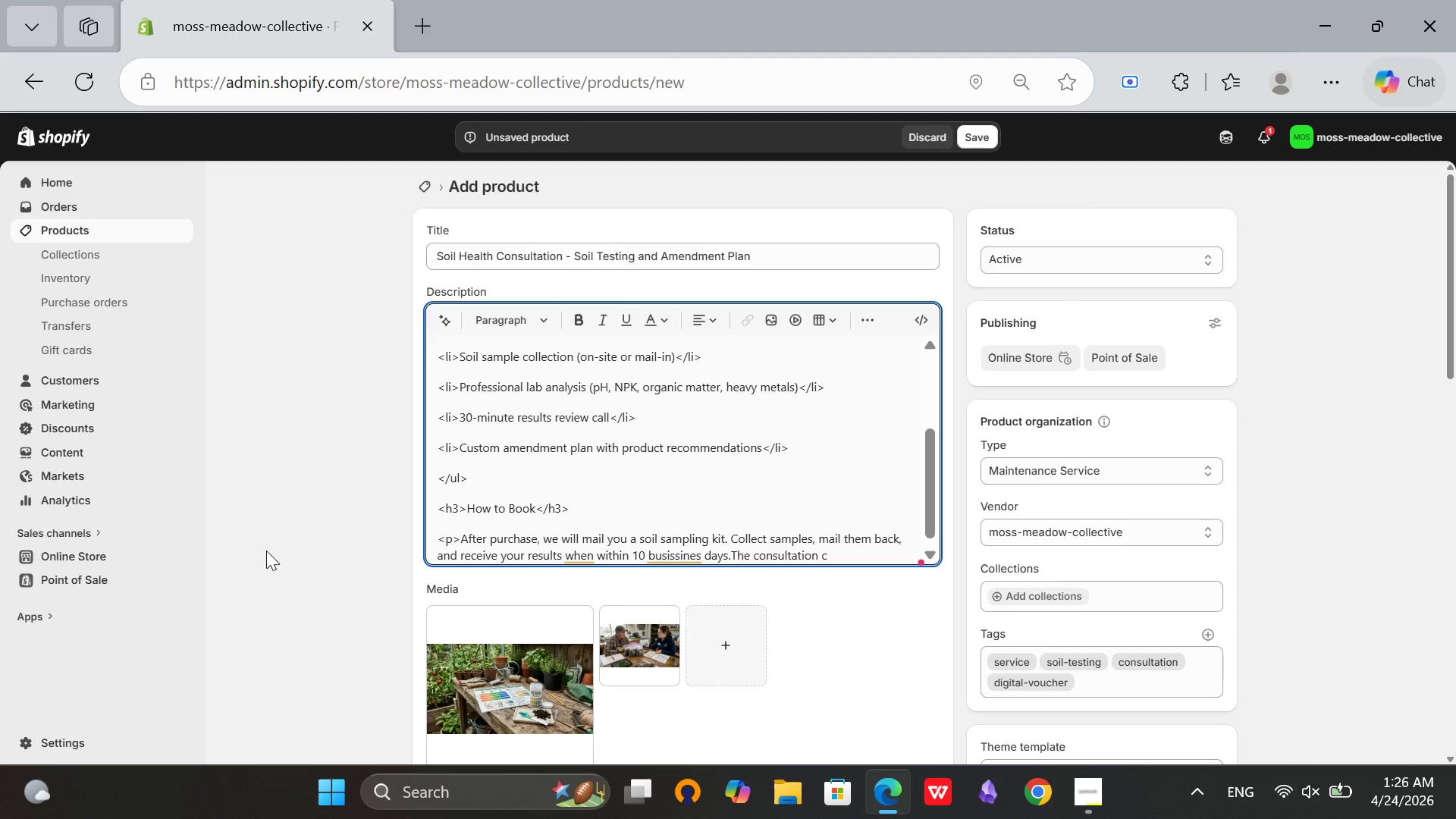 
key(Backspace)
key(Backspace)
type( call will then bescheduled)
 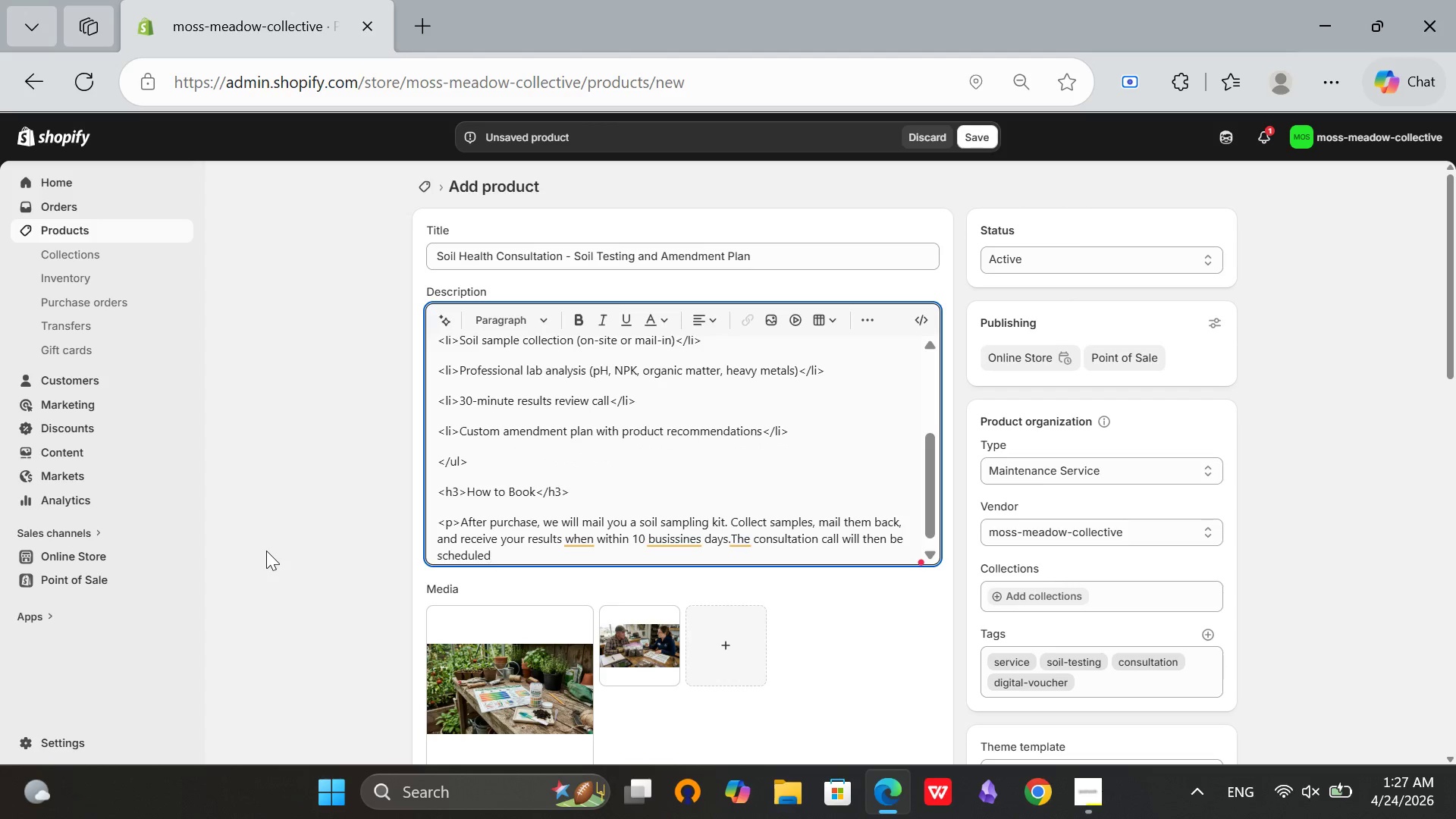 
left_click([1106, 785])